 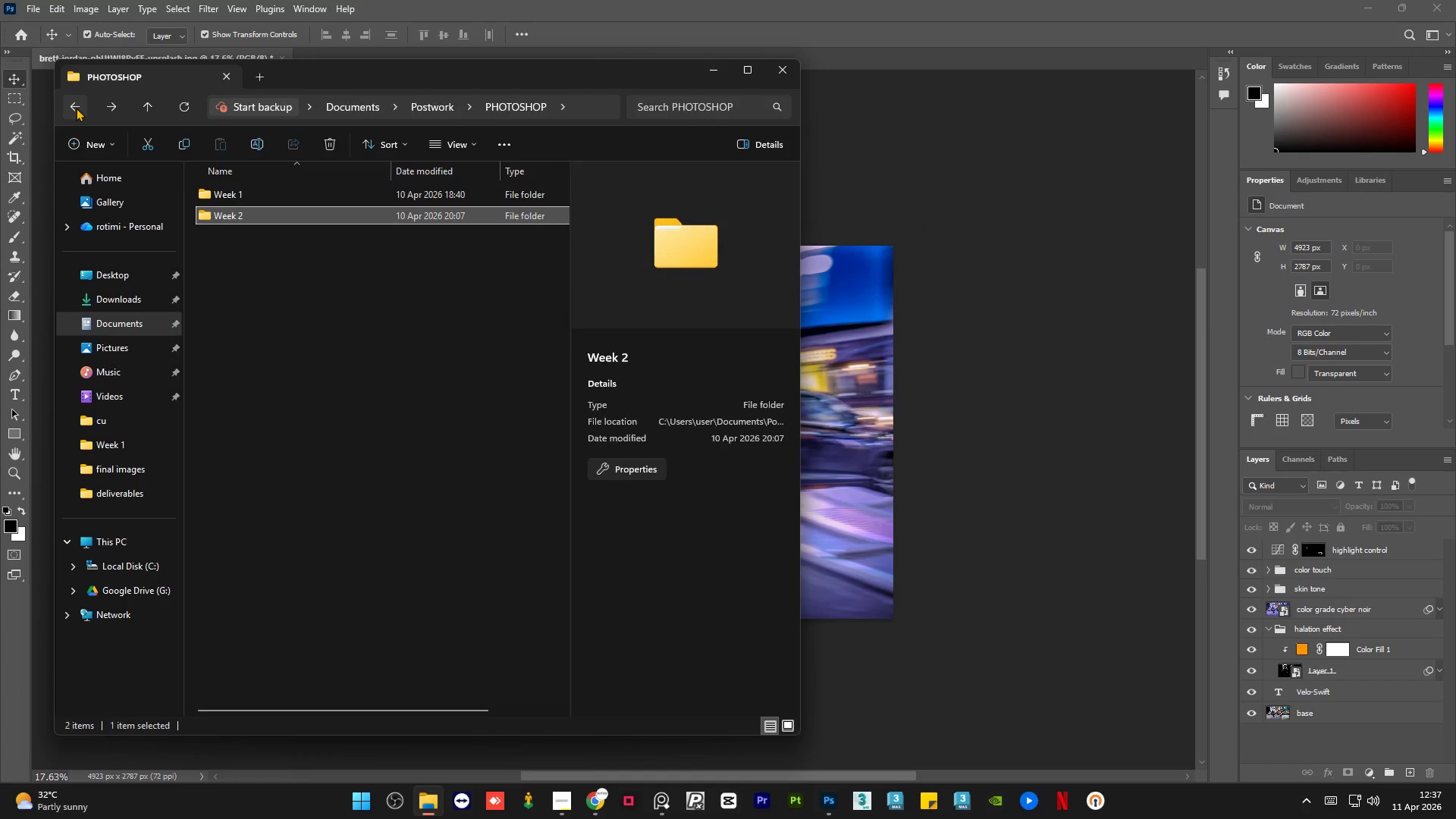 
left_click([102, 102])
 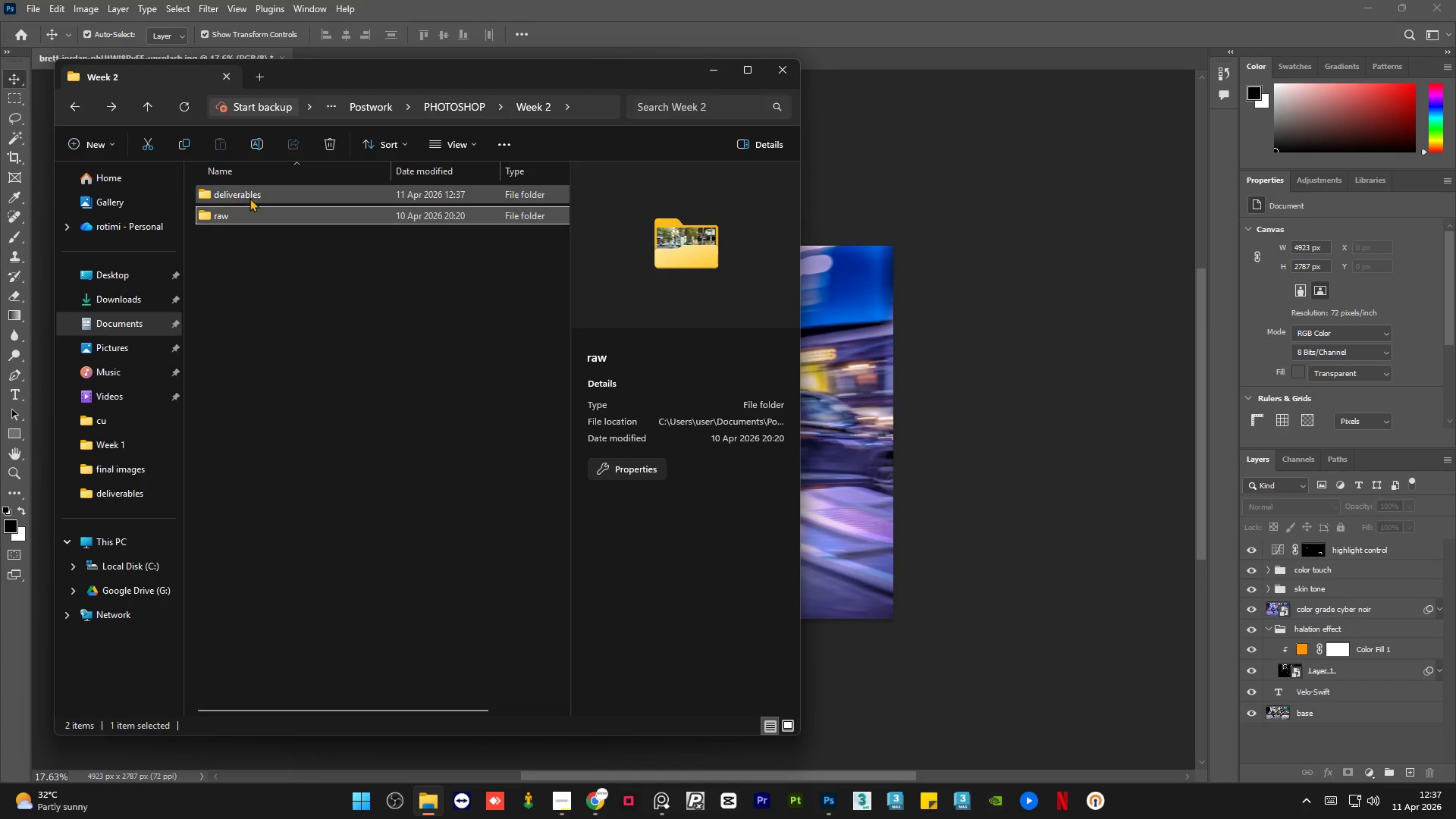 
double_click([249, 197])
 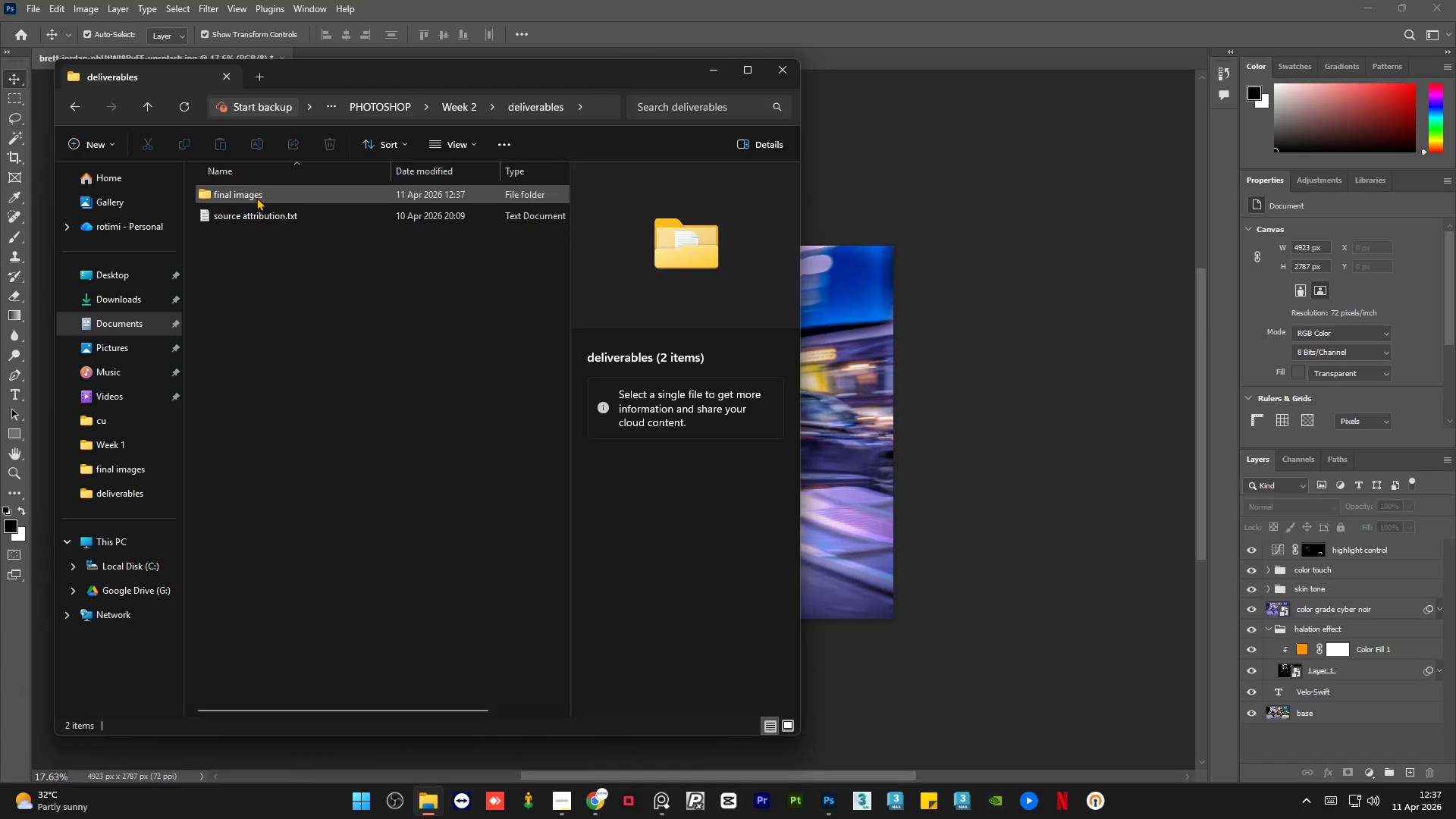 
double_click([256, 195])
 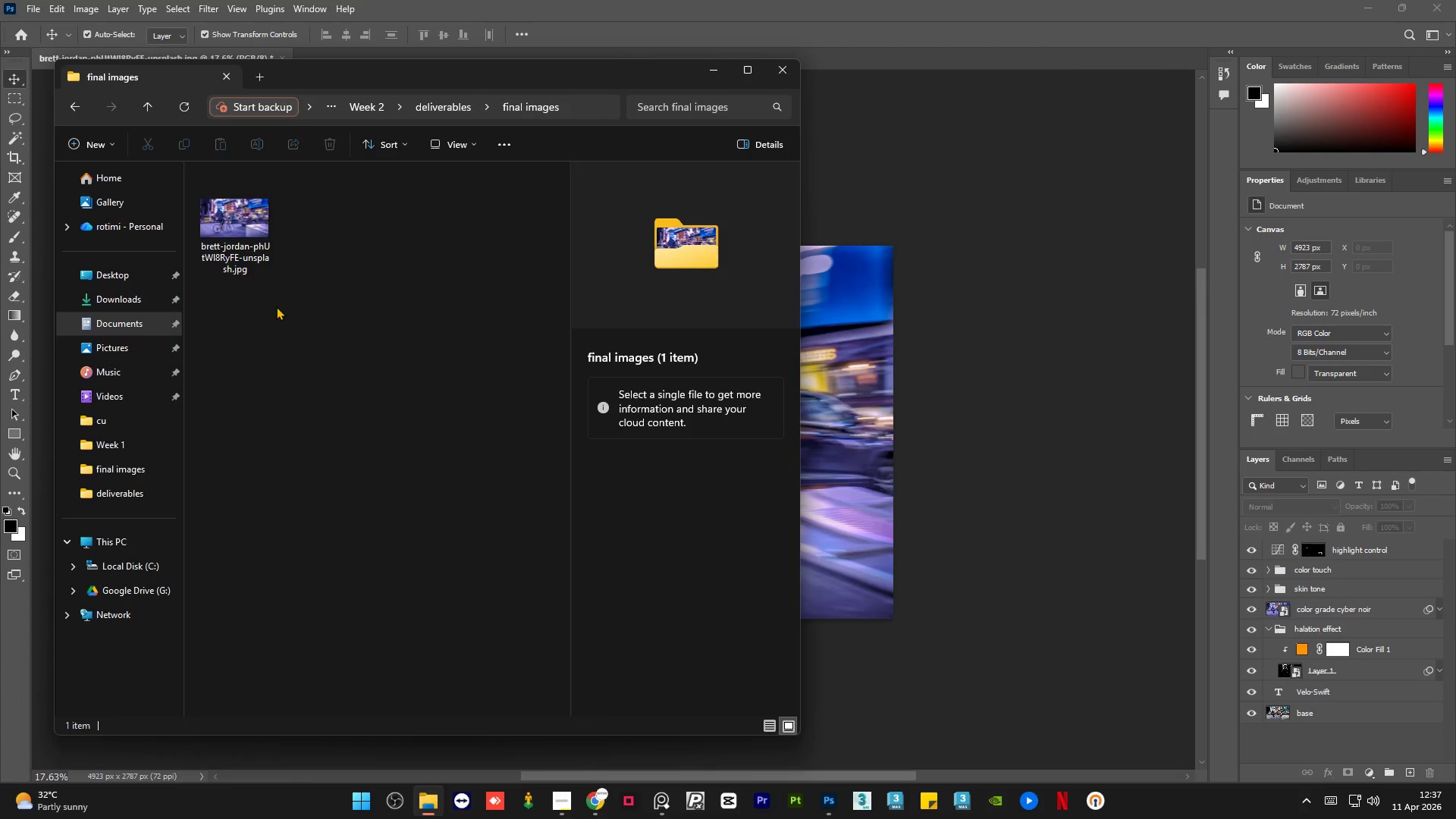 
left_click([239, 210])
 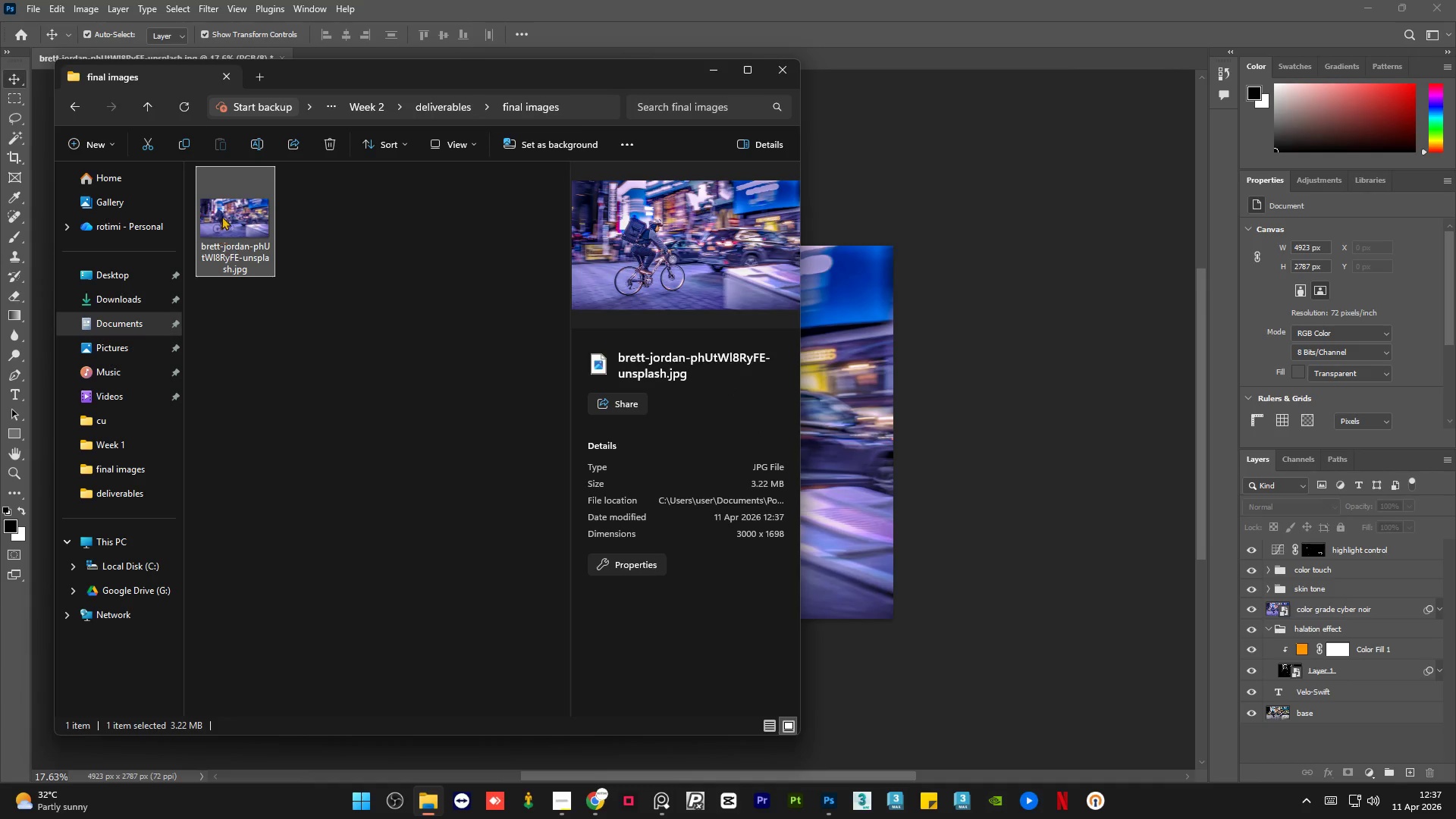 
left_click_drag(start_coordinate=[224, 212], to_coordinate=[865, 58])
 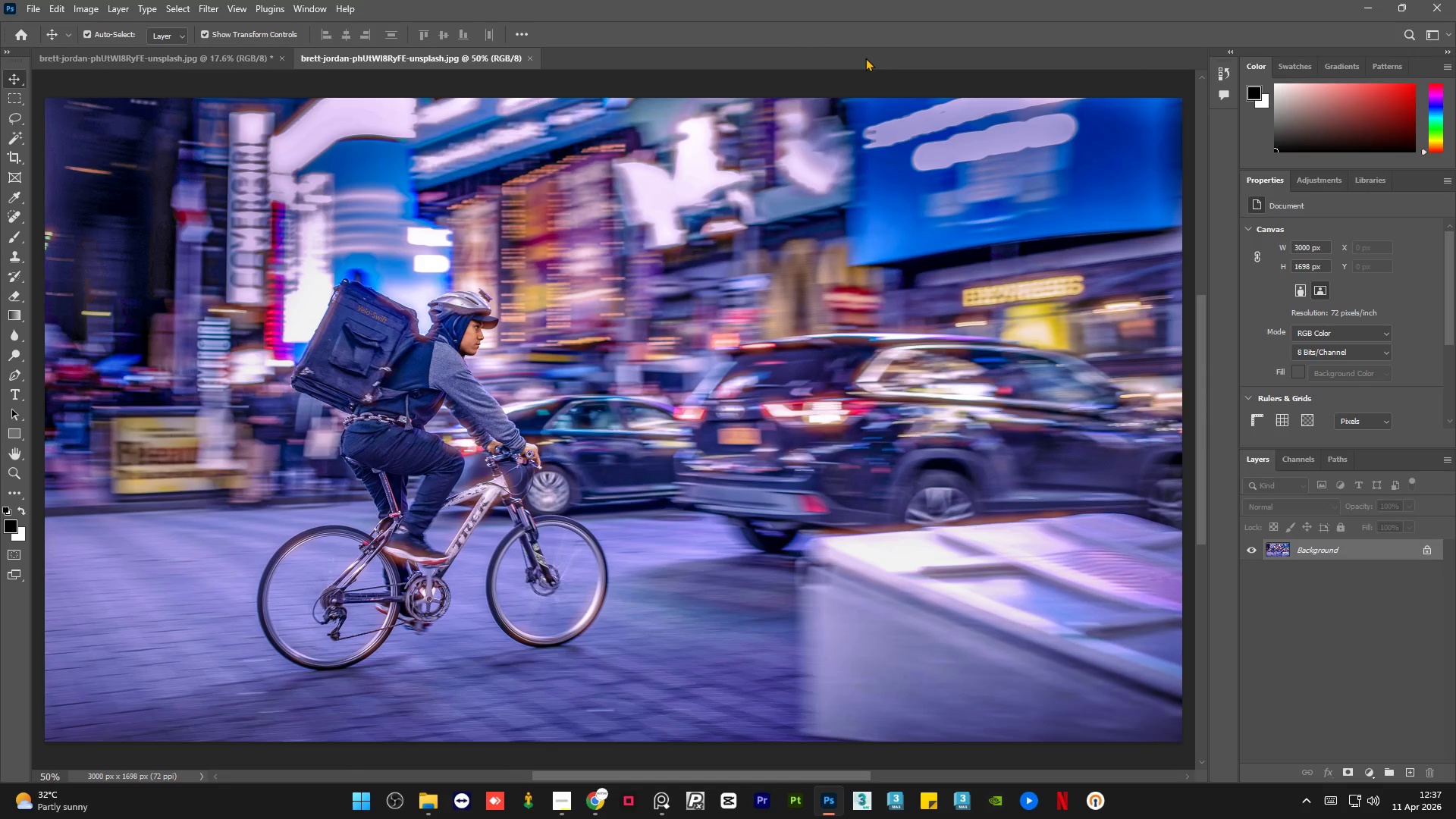 
hold_key(key=AltLeft, duration=0.8)
hold_key(key=AltLeft, duration=0.5)
scroll: coordinate [399, 340], scroll_direction: down, amount: 4.0
 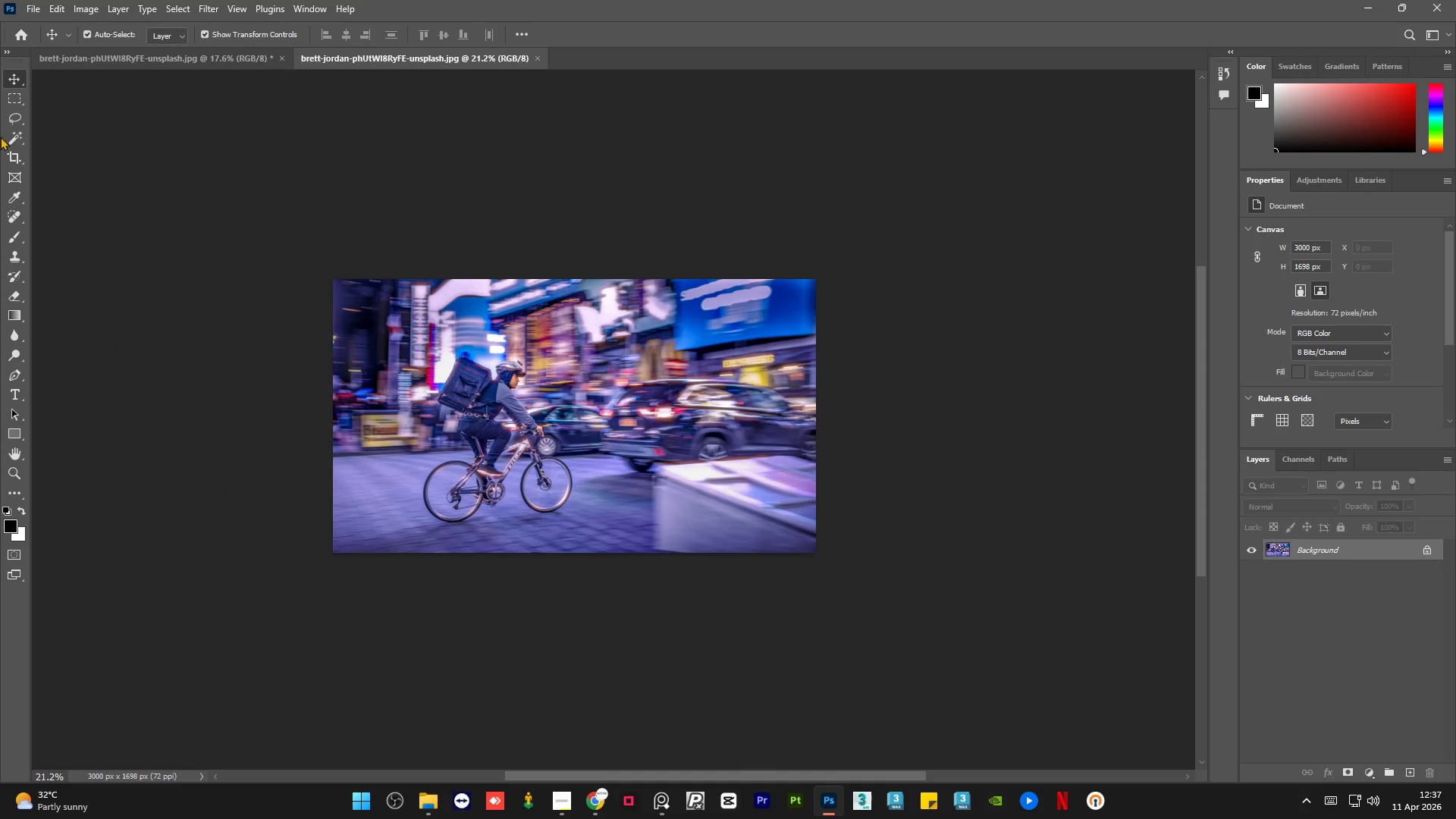 
left_click([17, 159])
 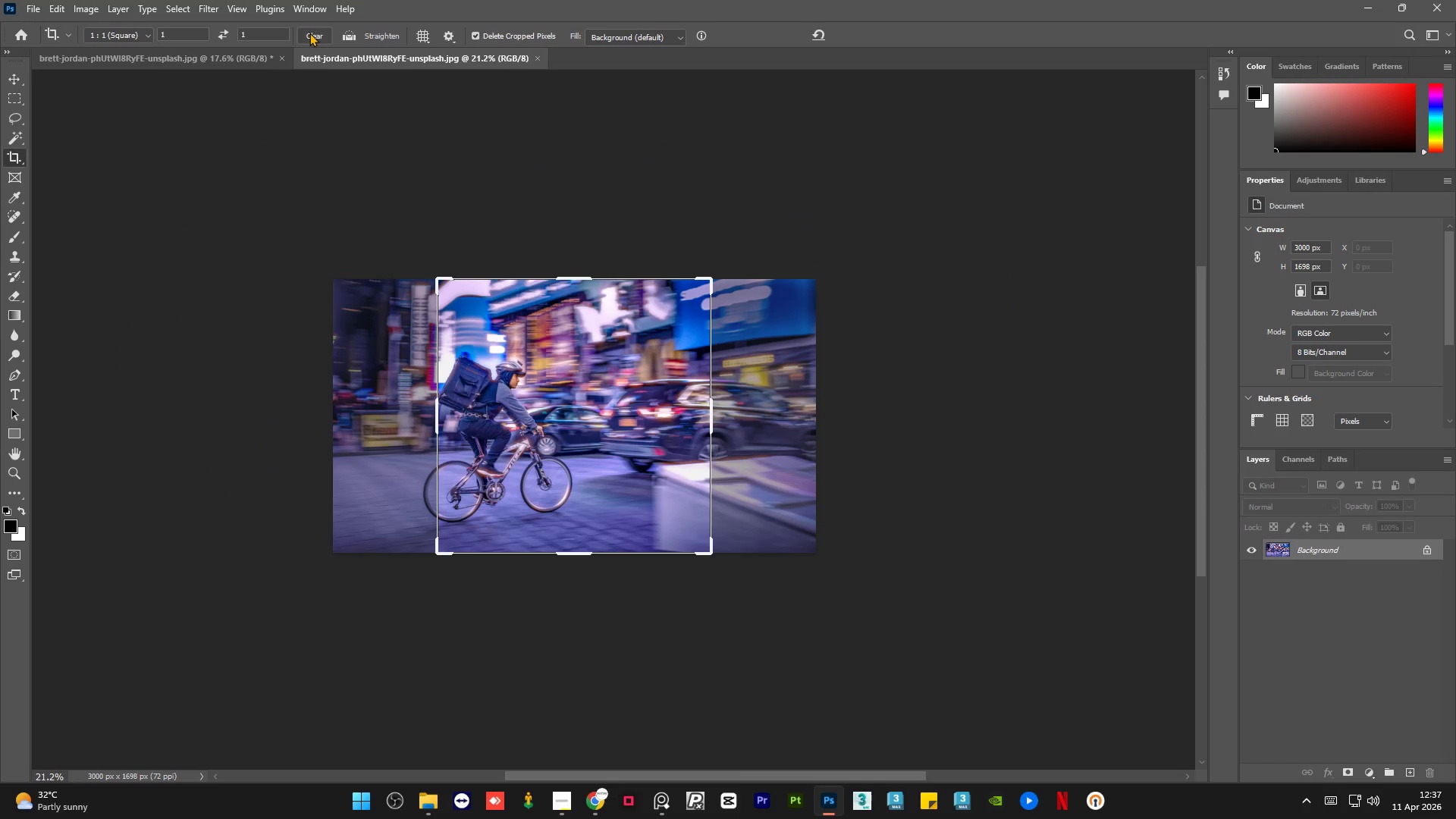 
left_click([309, 33])
 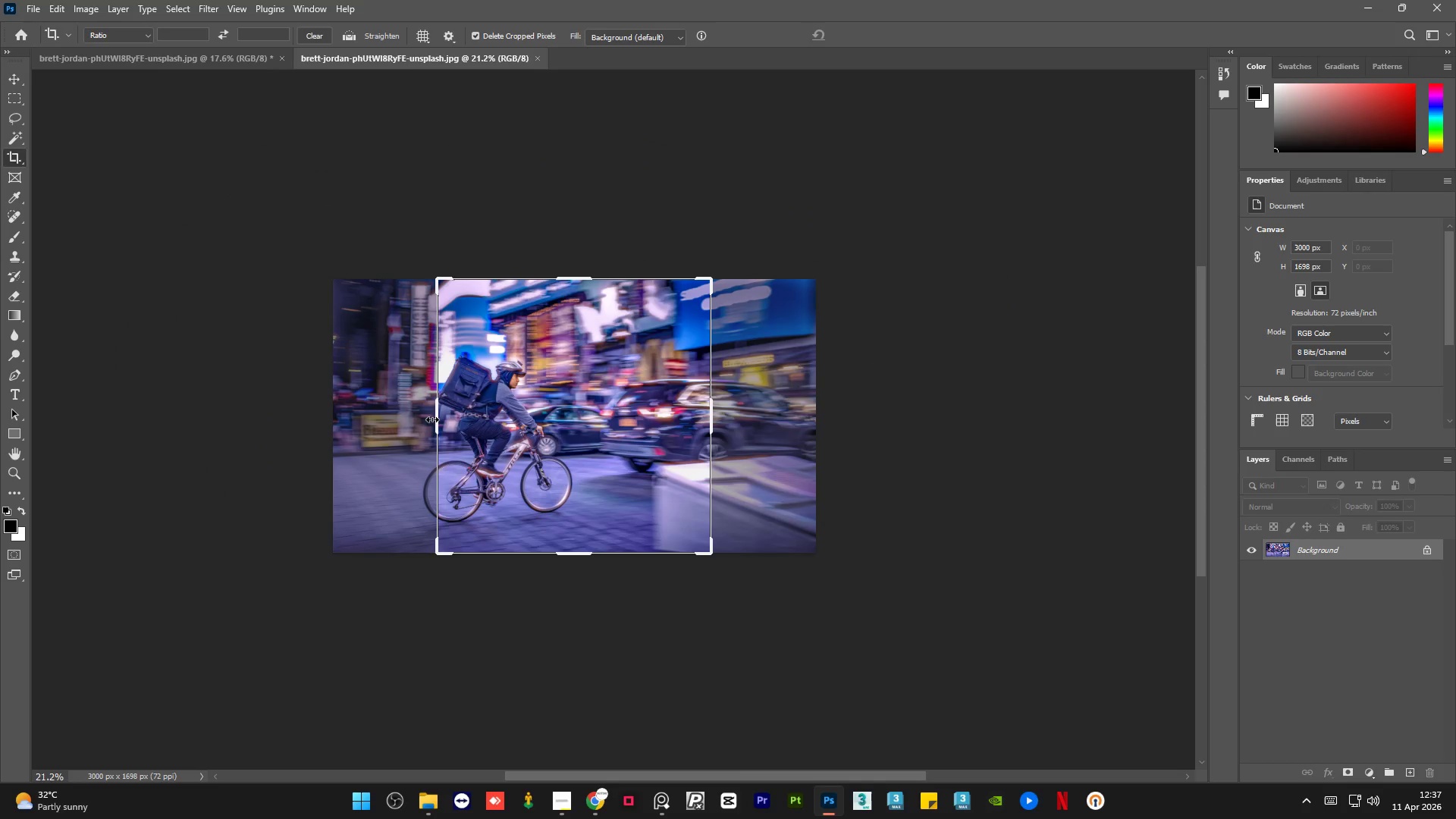 
left_click_drag(start_coordinate=[435, 418], to_coordinate=[375, 410])
 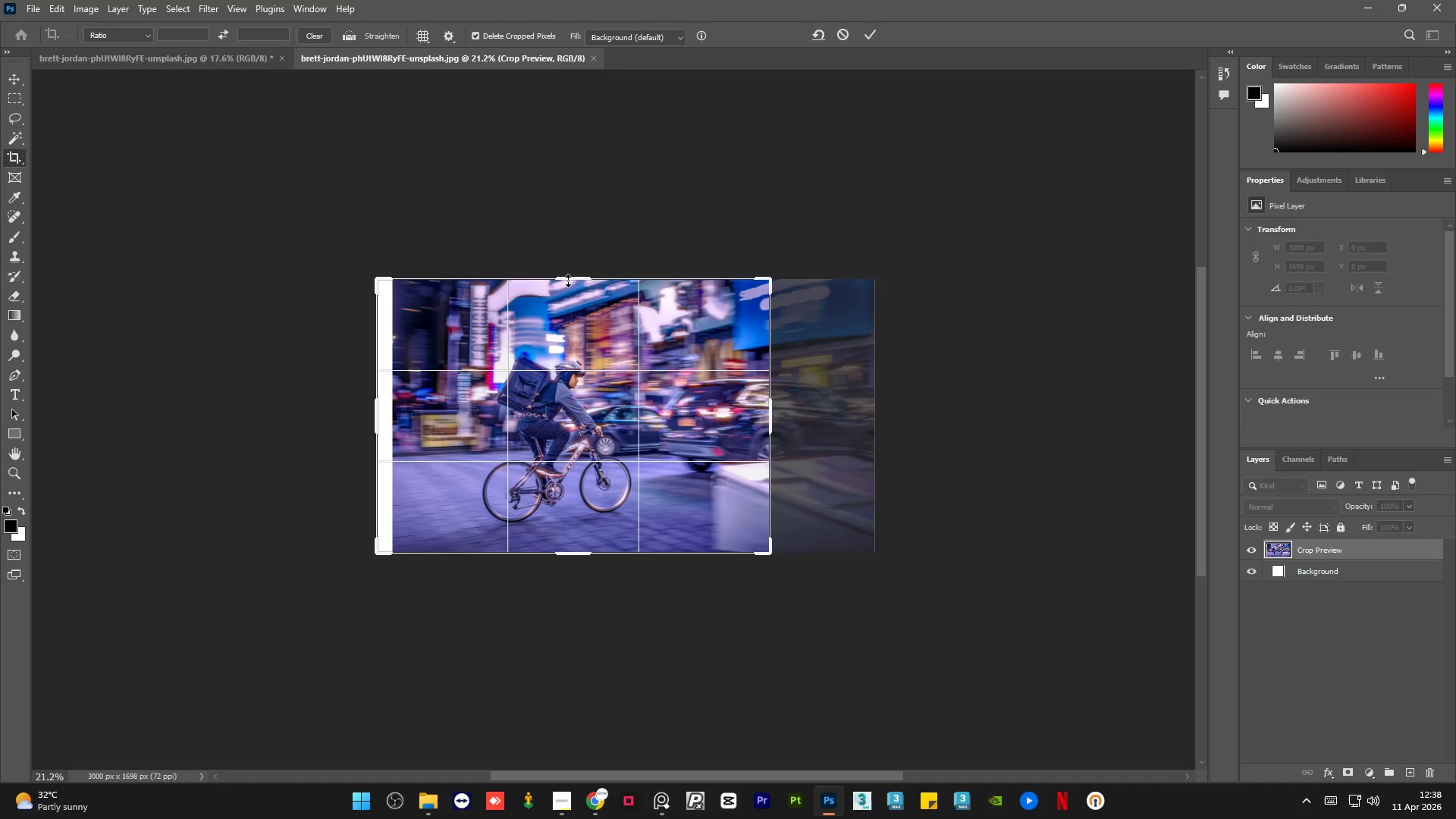 
left_click_drag(start_coordinate=[570, 278], to_coordinate=[577, 268])
 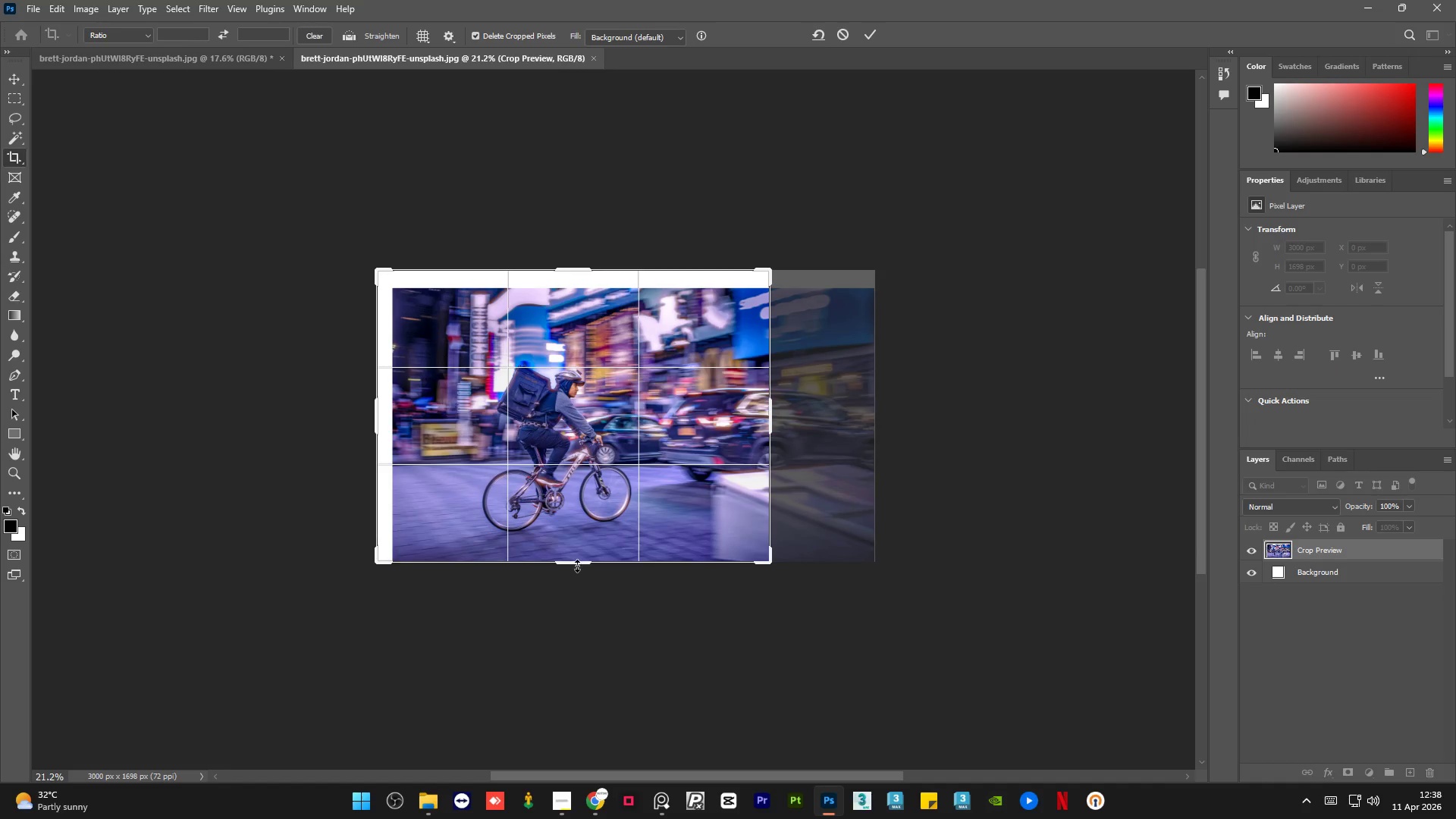 
left_click_drag(start_coordinate=[577, 563], to_coordinate=[579, 573])
 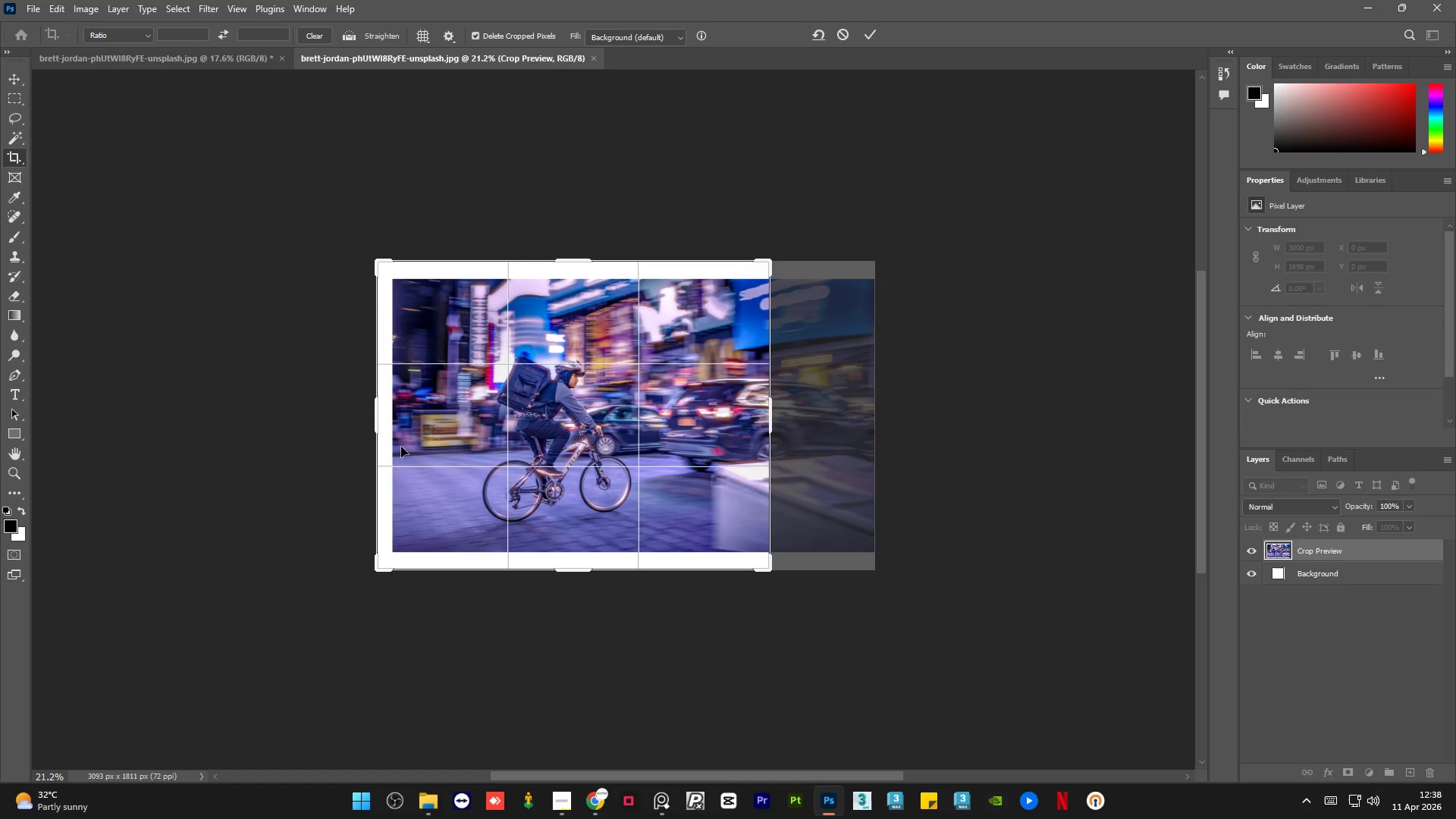 
hold_key(key=AltLeft, duration=0.53)
scroll: coordinate [221, 423], scroll_direction: down, amount: 3.0
 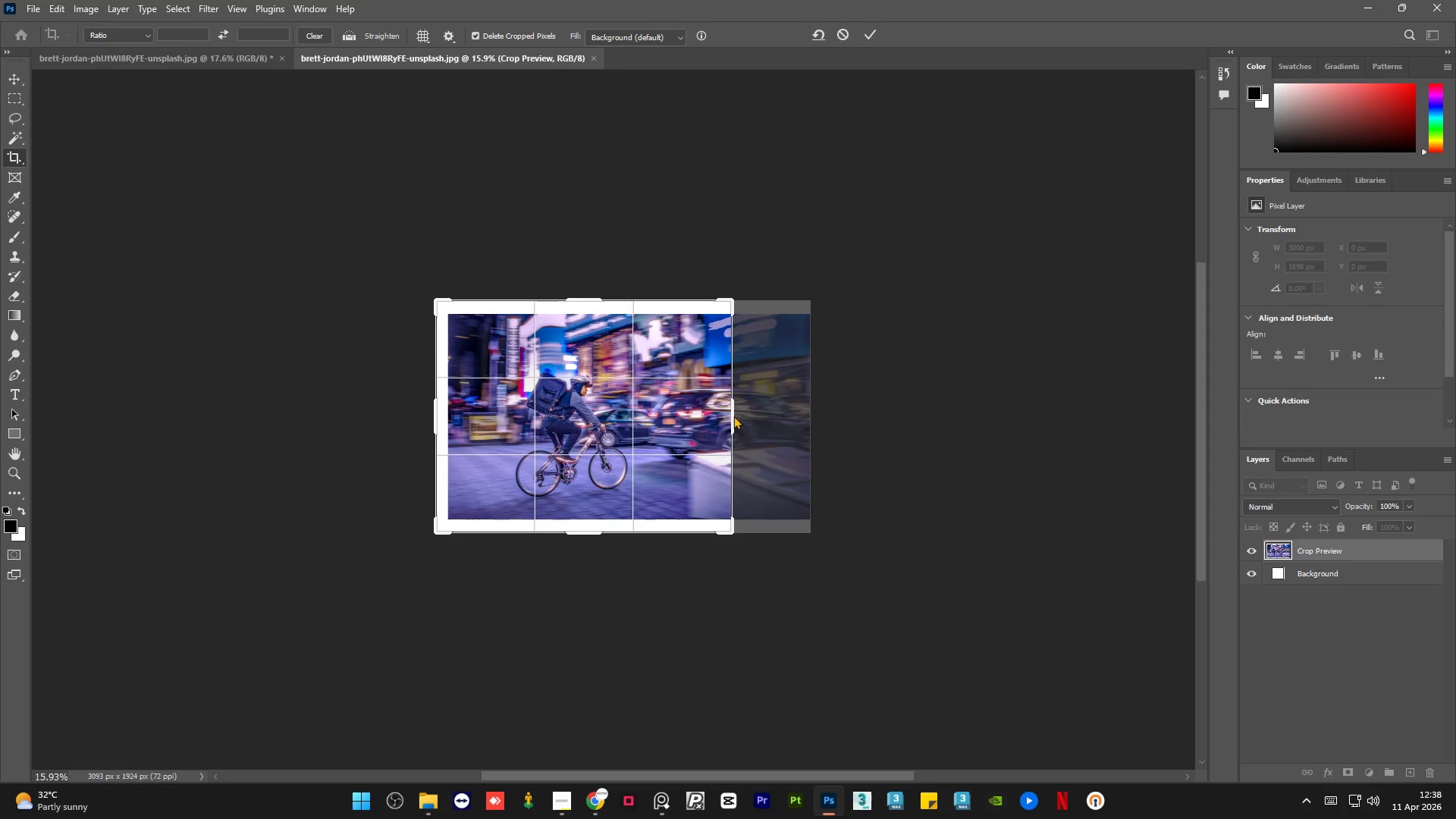 
left_click([730, 418])
 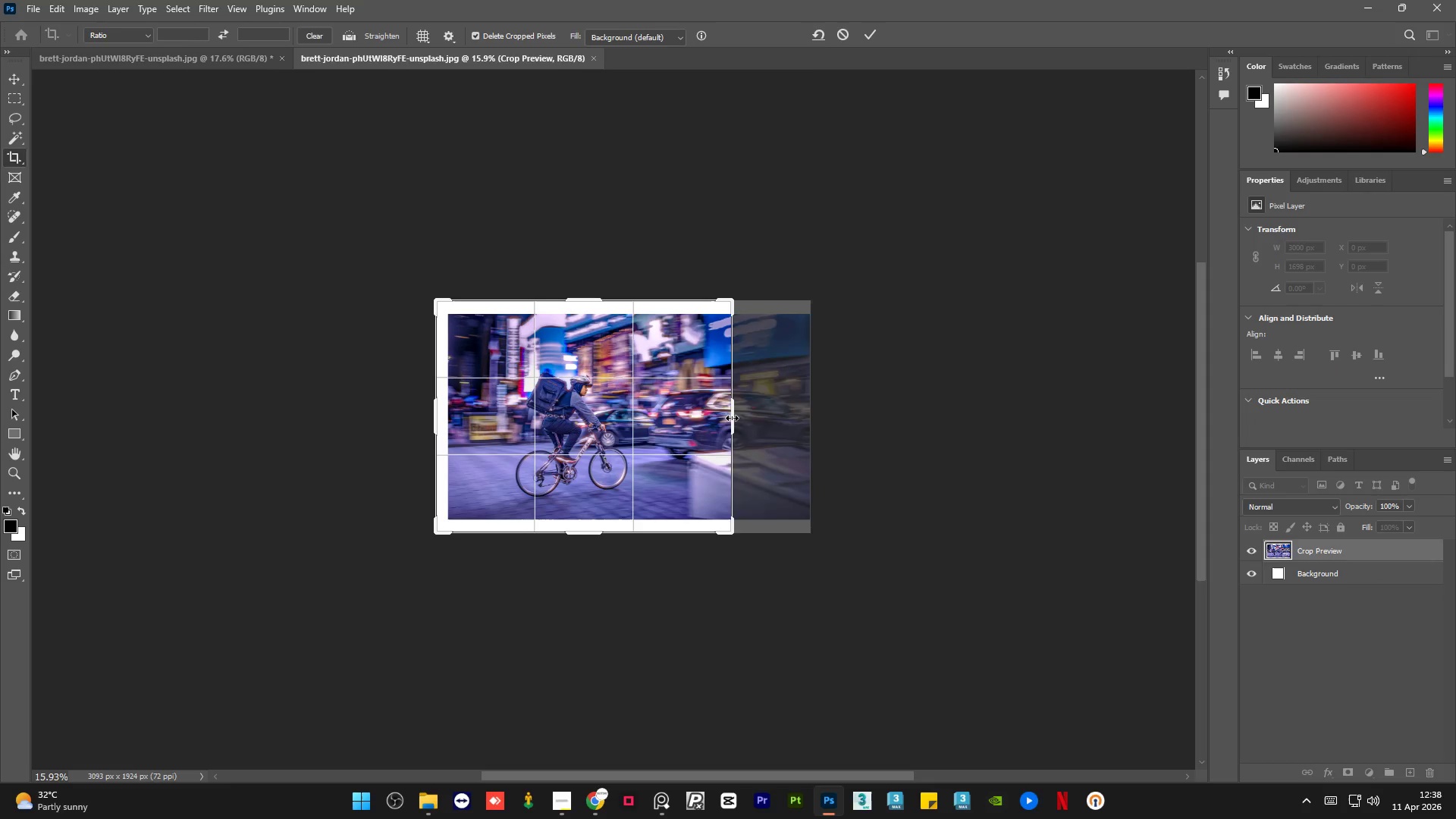 
left_click_drag(start_coordinate=[732, 418], to_coordinate=[1030, 455])
 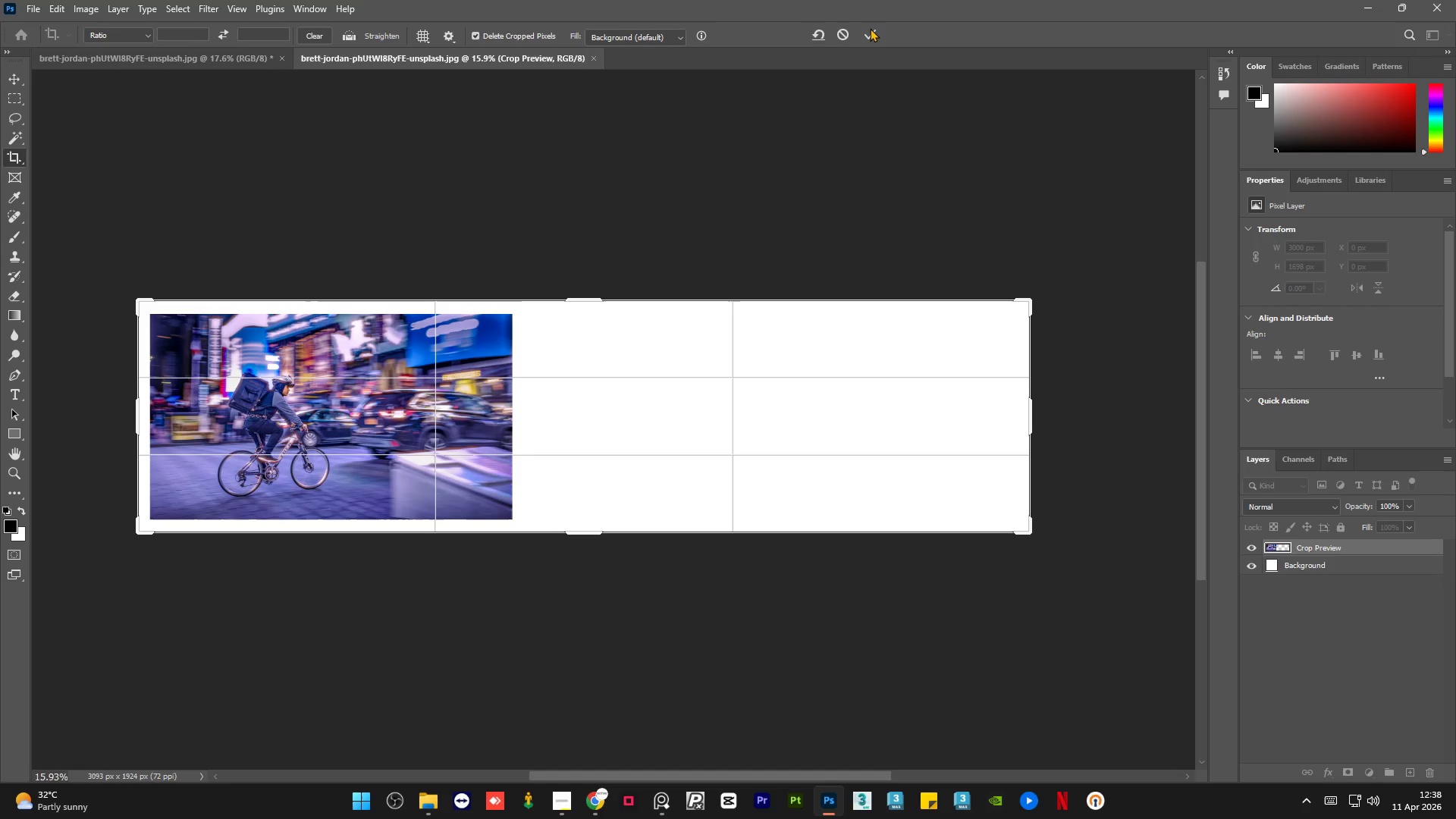 
left_click([871, 30])
 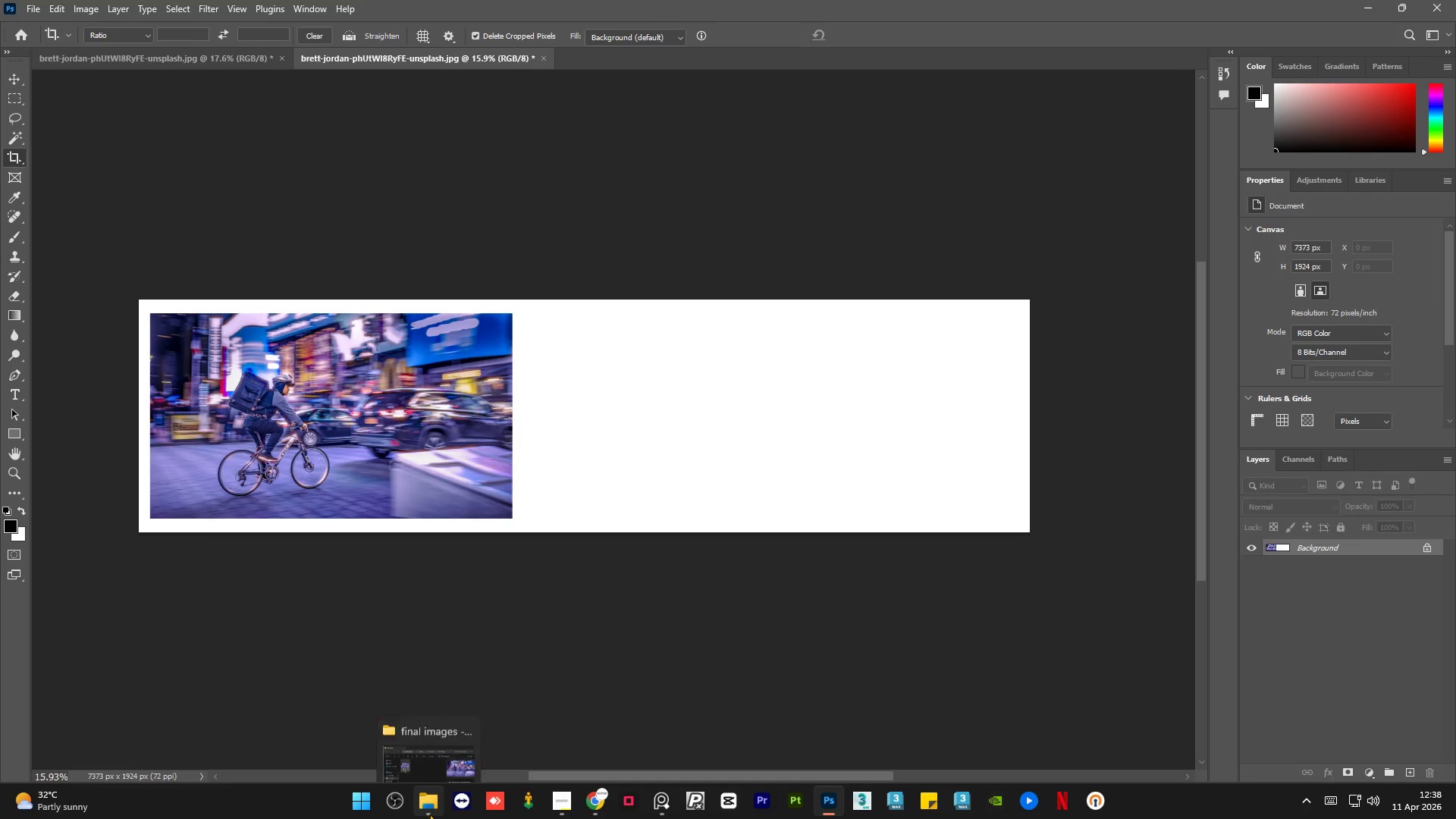 
double_click([378, 455])
 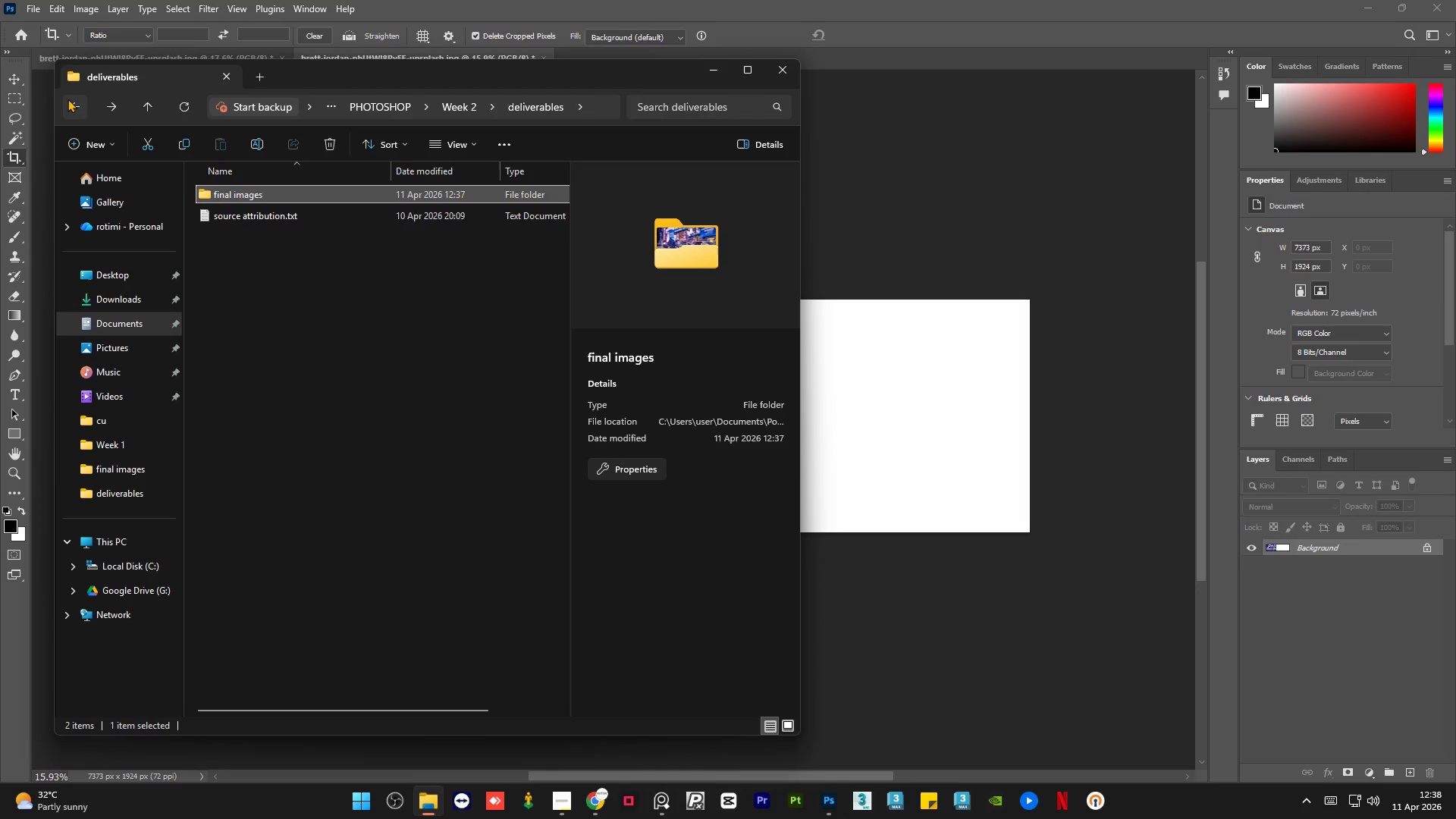 
left_click([67, 99])
 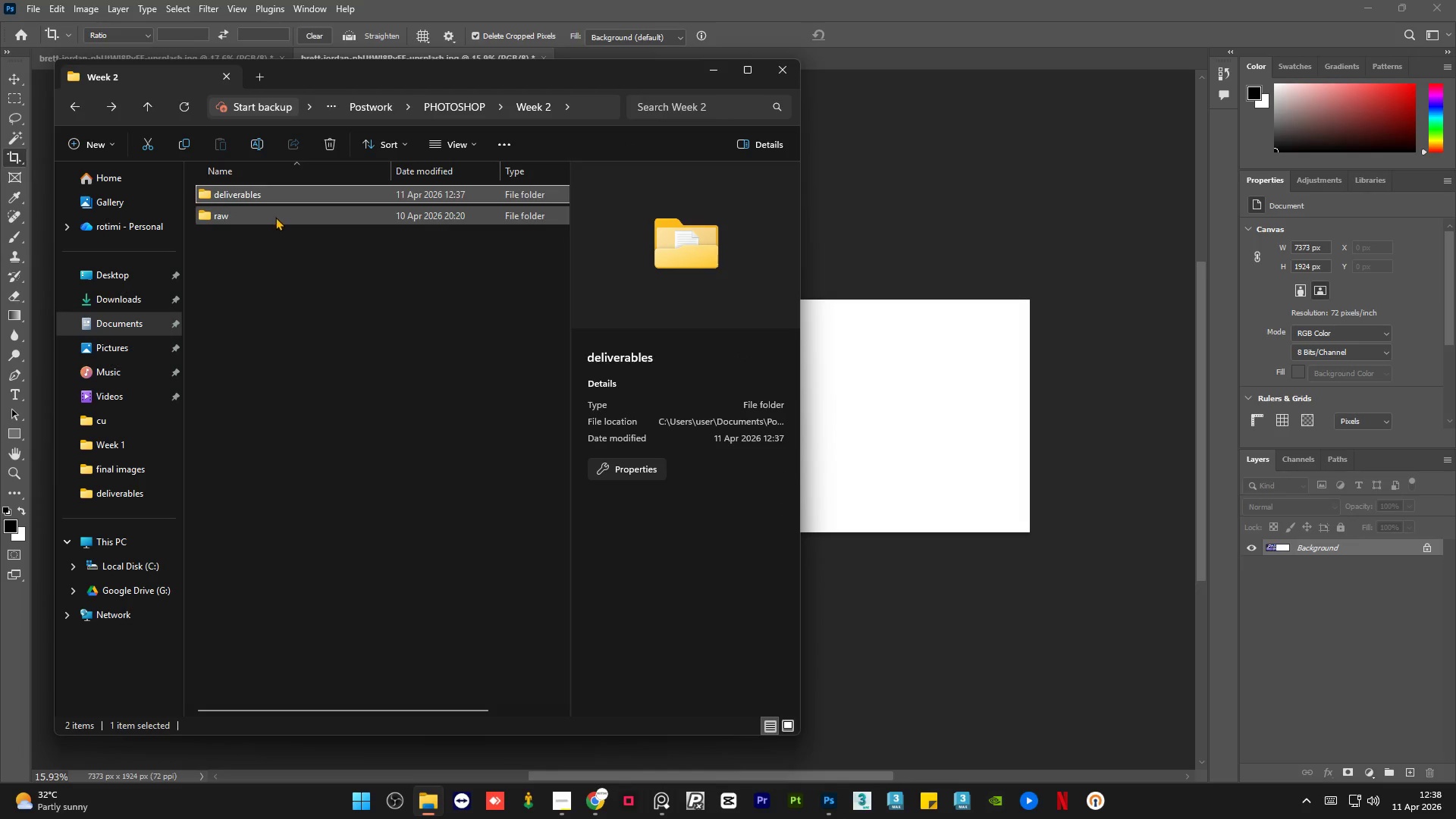 
double_click([274, 218])
 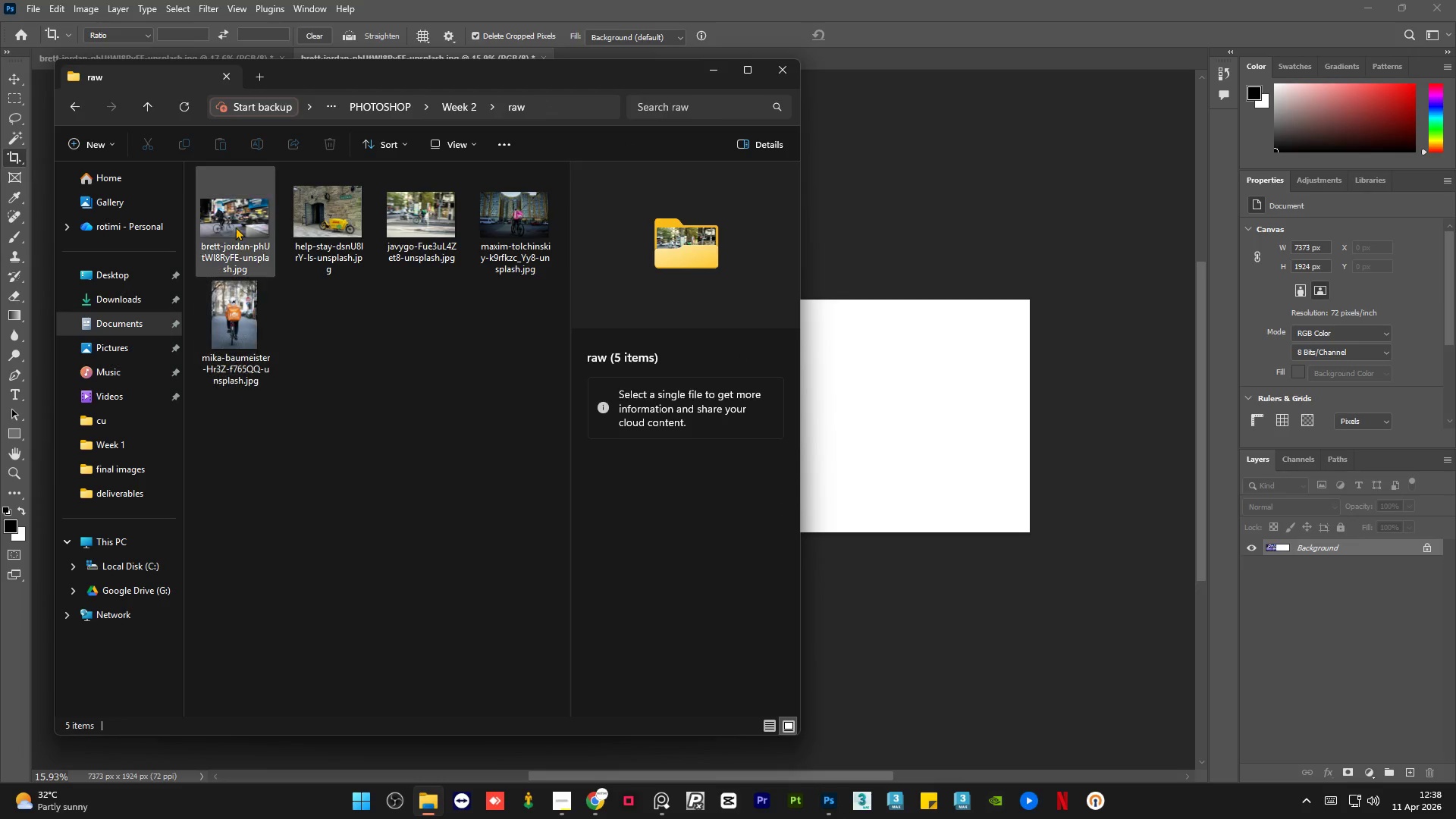 
left_click([237, 212])
 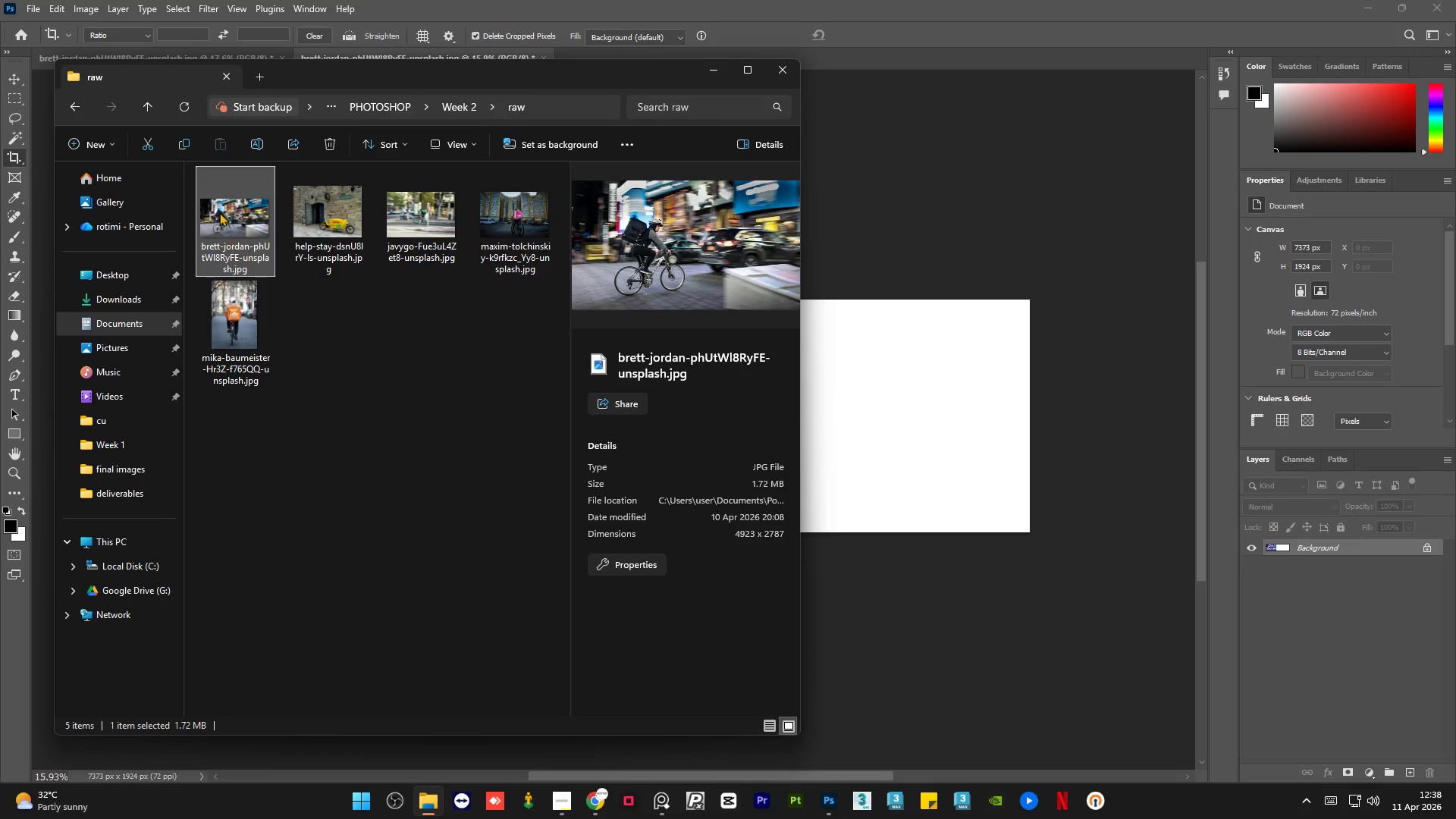 
left_click_drag(start_coordinate=[219, 209], to_coordinate=[880, 408])
 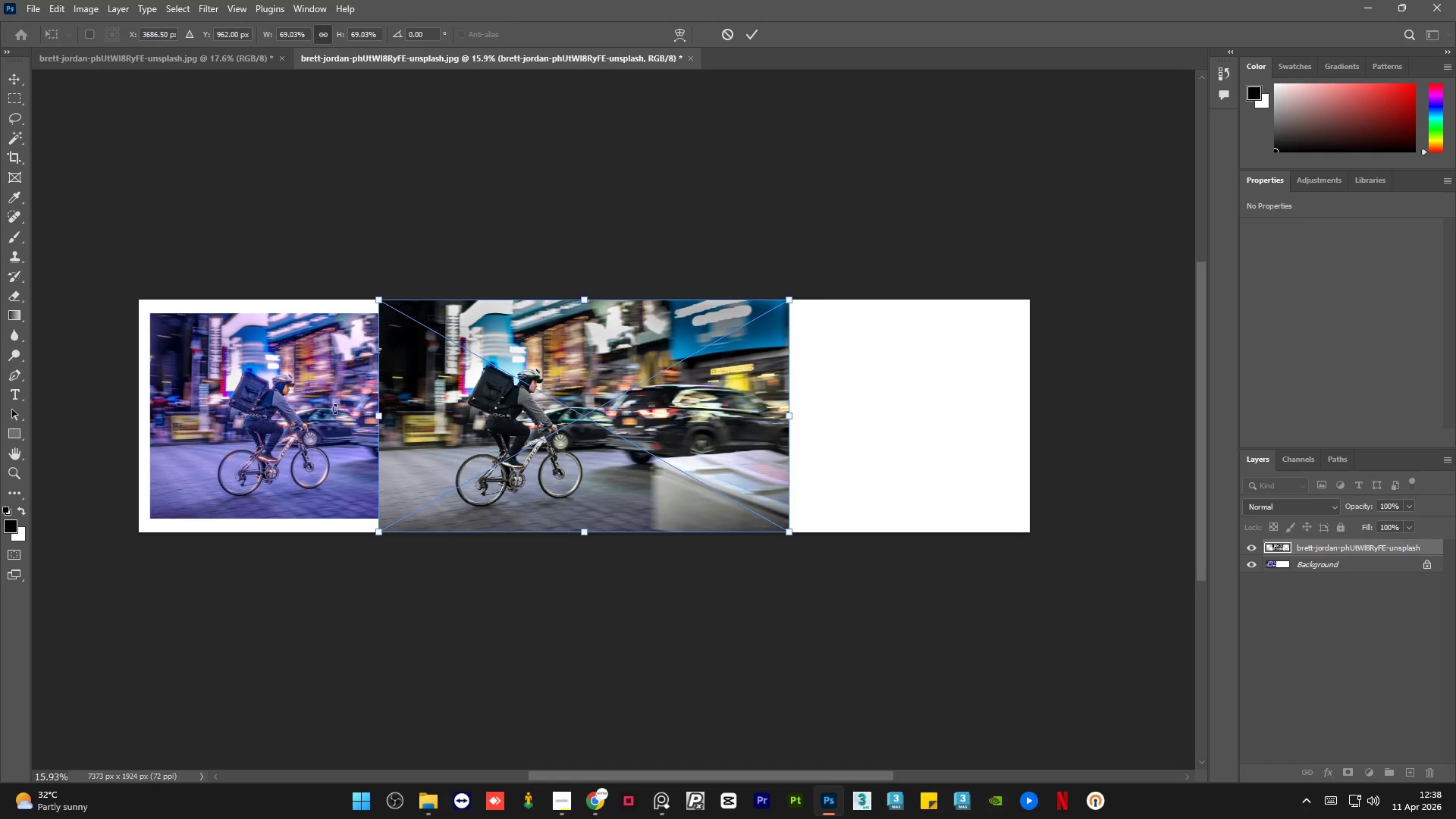 
left_click([304, 411])
 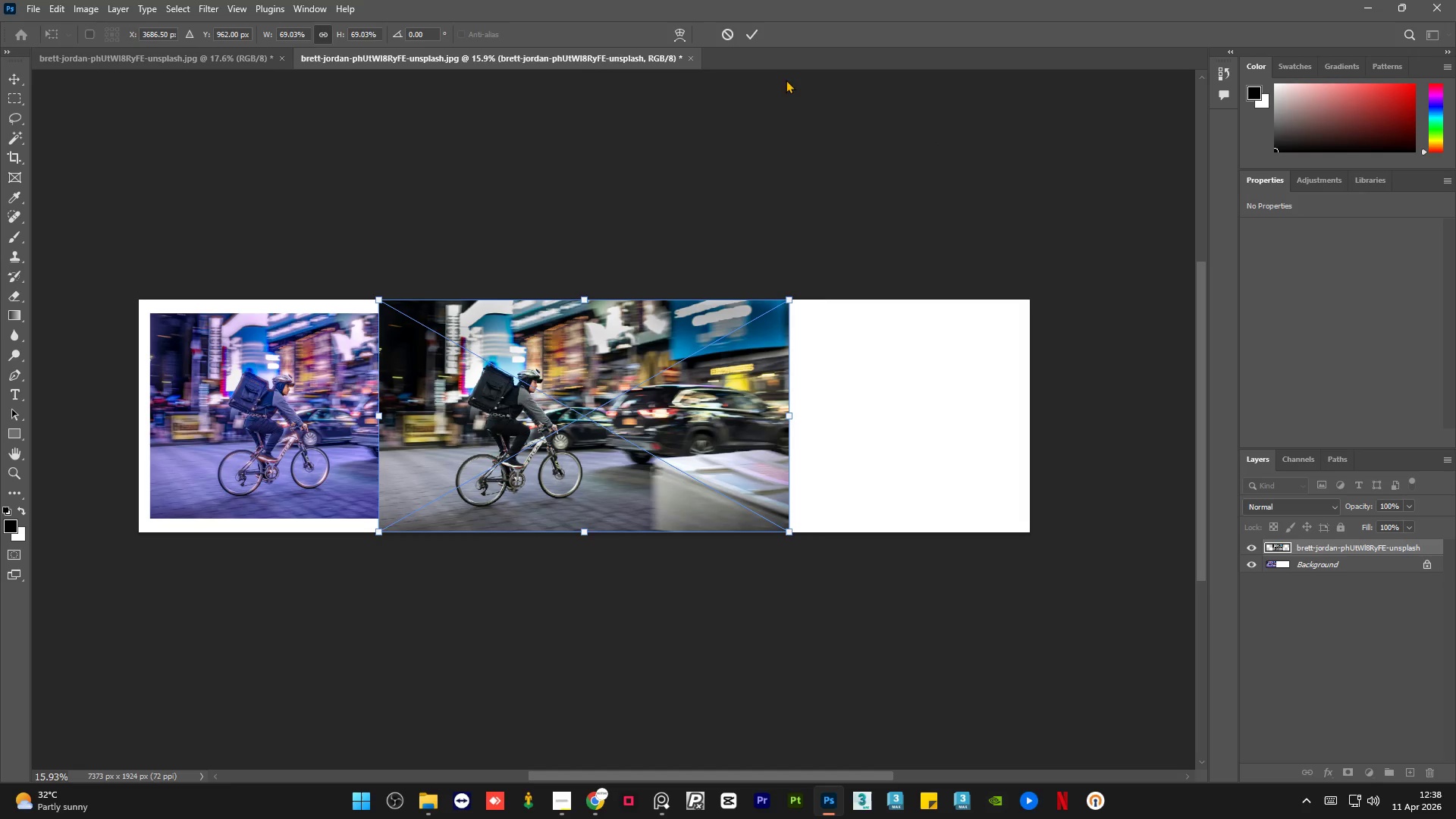 
left_click([752, 31])
 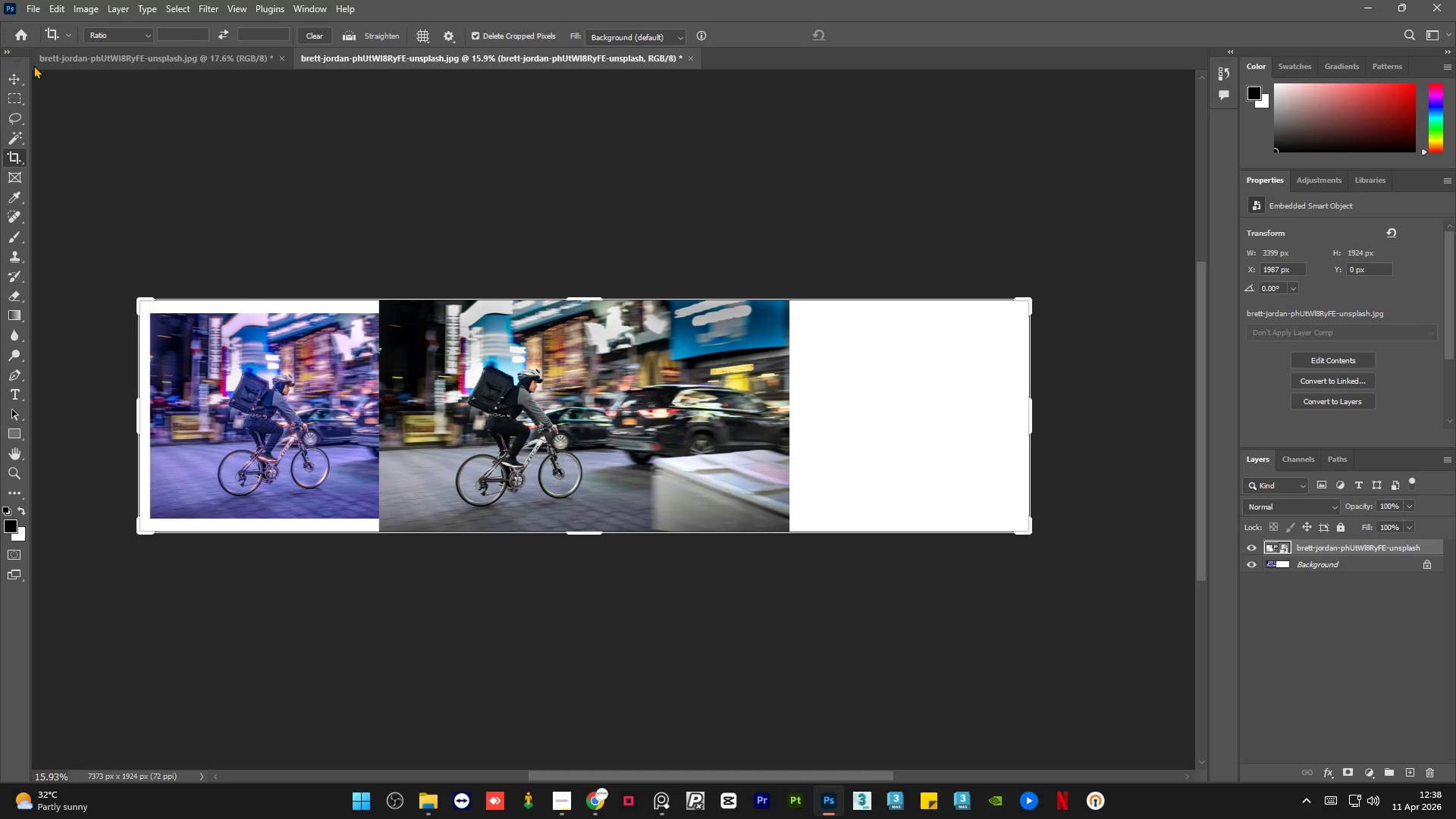 
left_click([15, 77])
 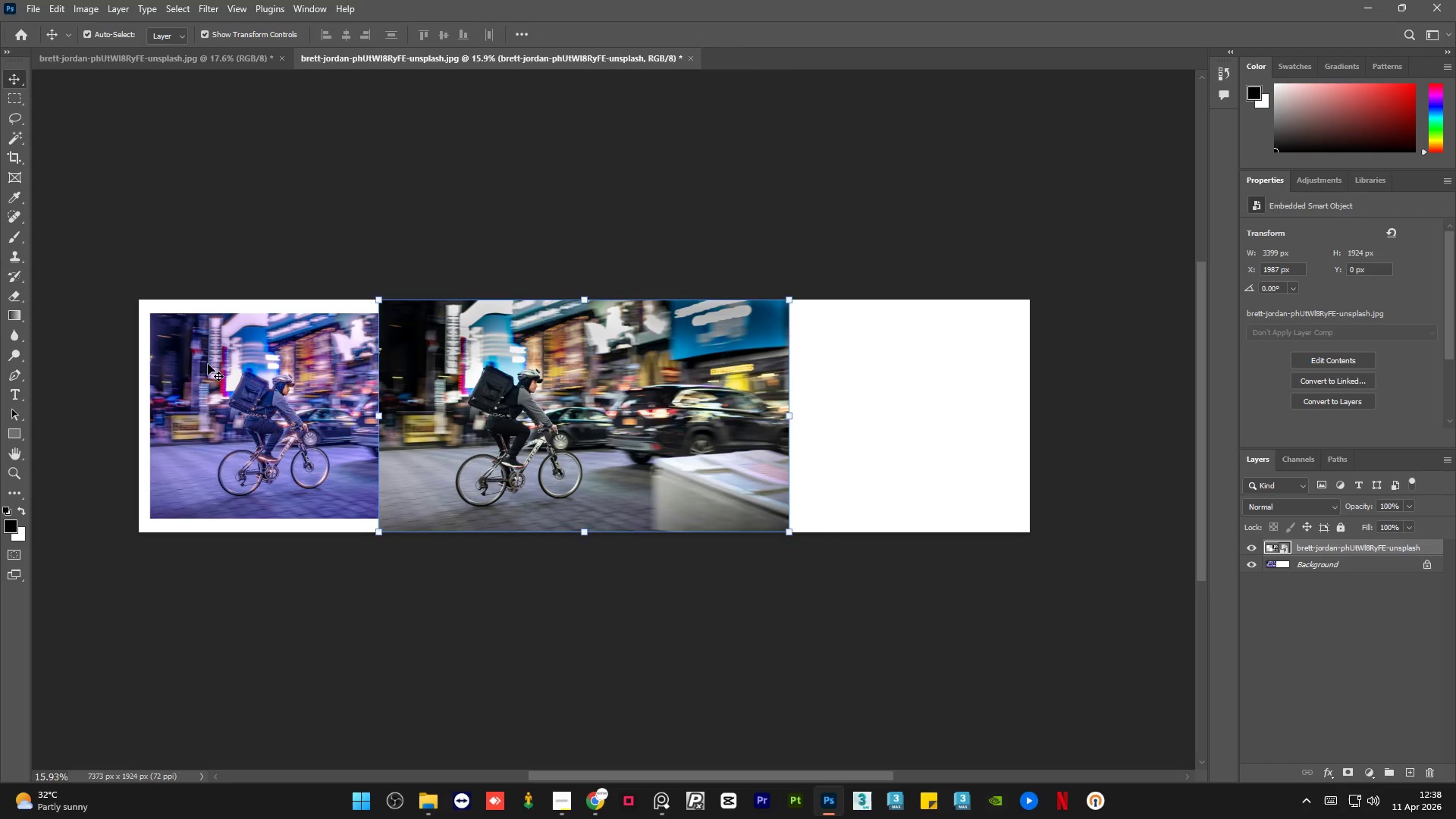 
left_click([208, 364])
 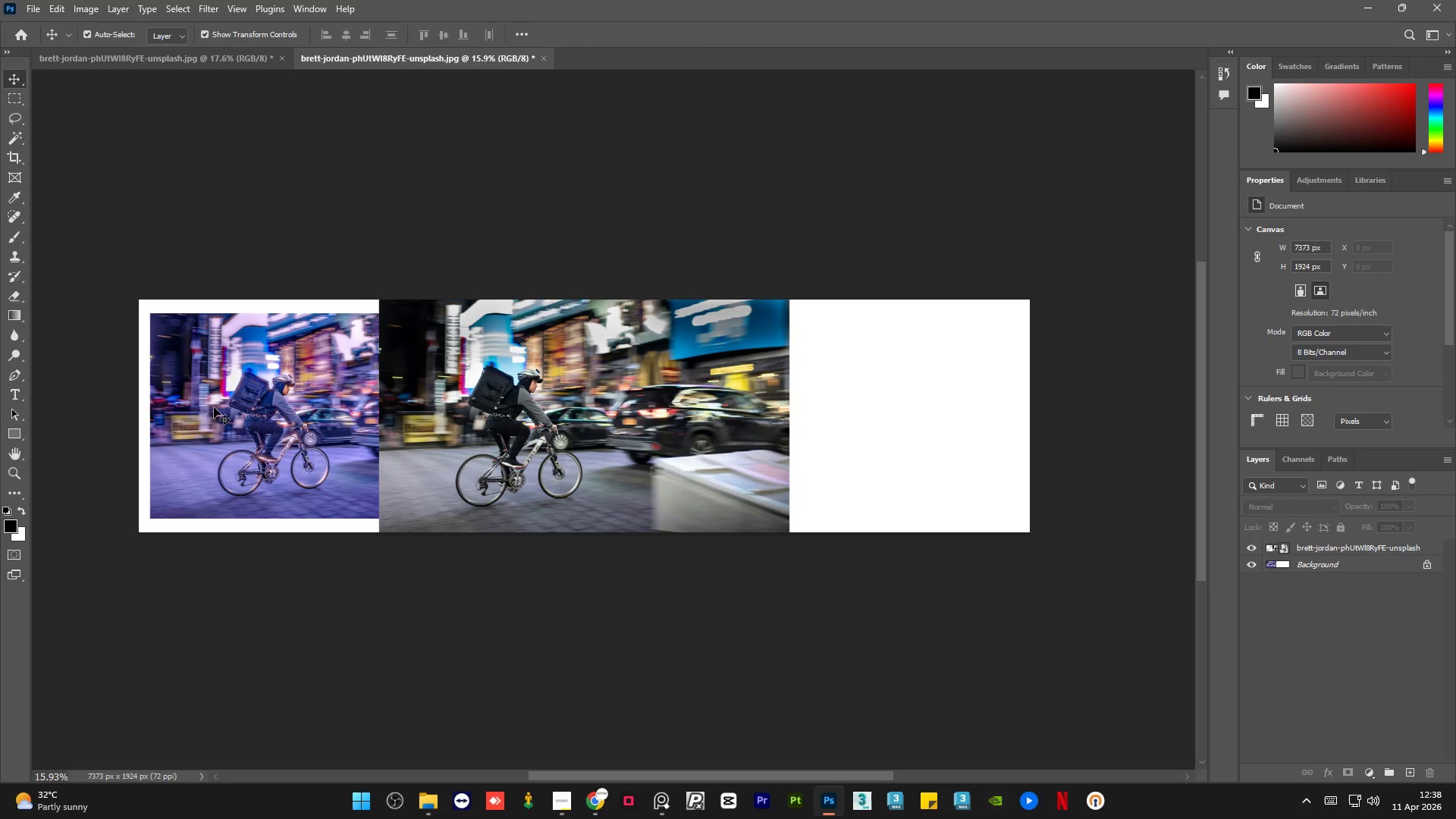 
left_click_drag(start_coordinate=[212, 408], to_coordinate=[255, 416])
 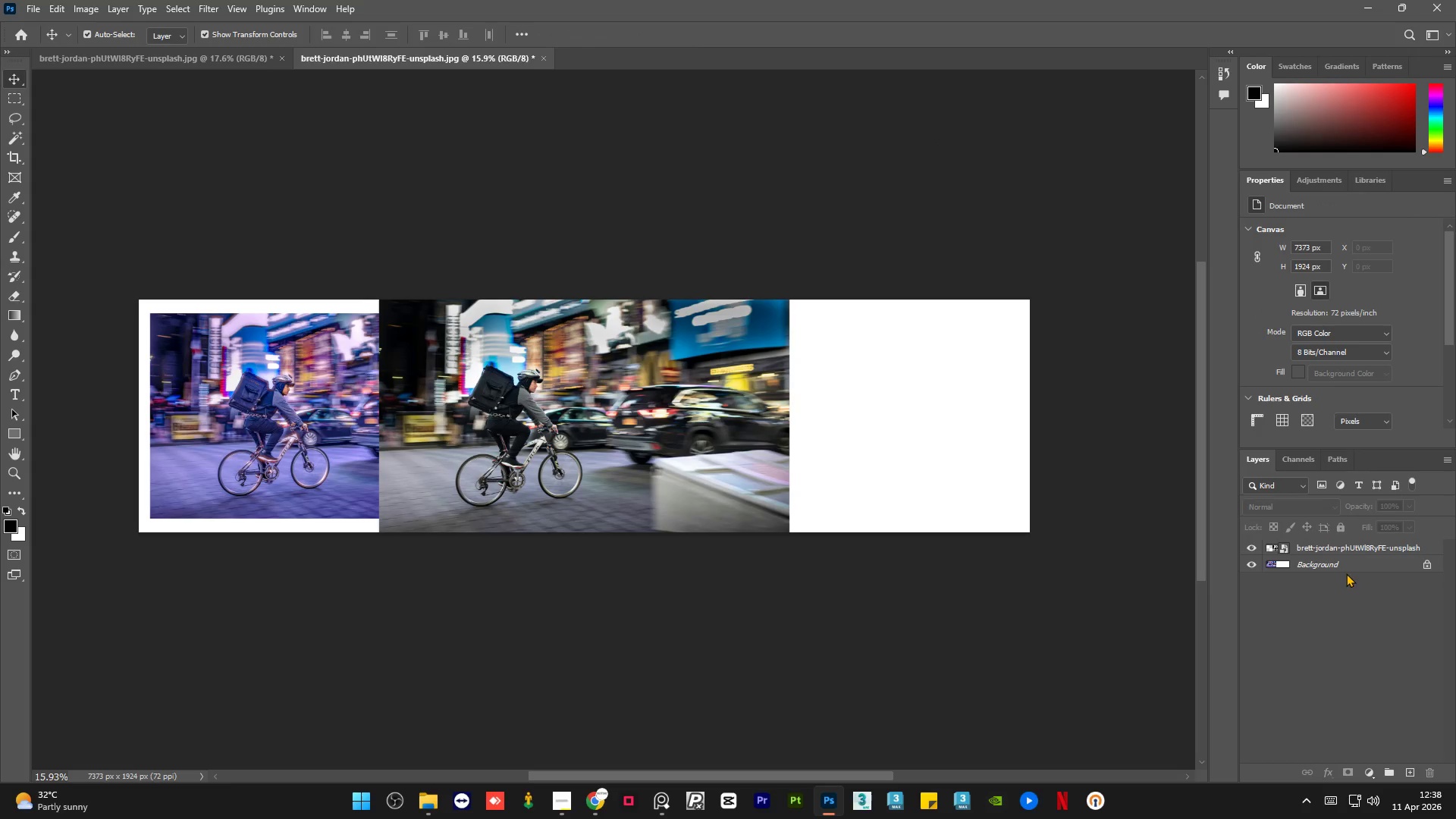 
double_click([1360, 562])
 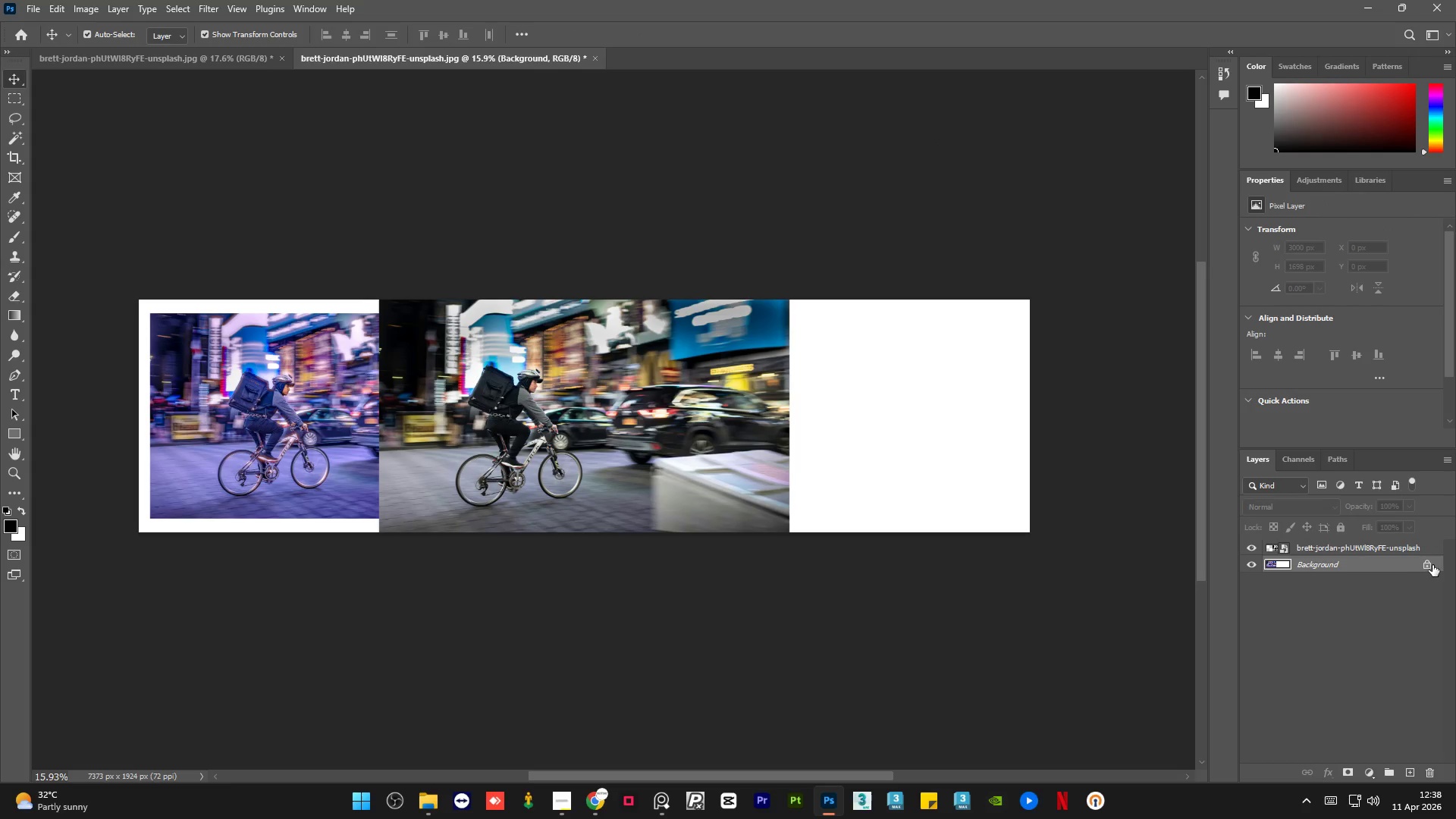 
left_click([1420, 563])
 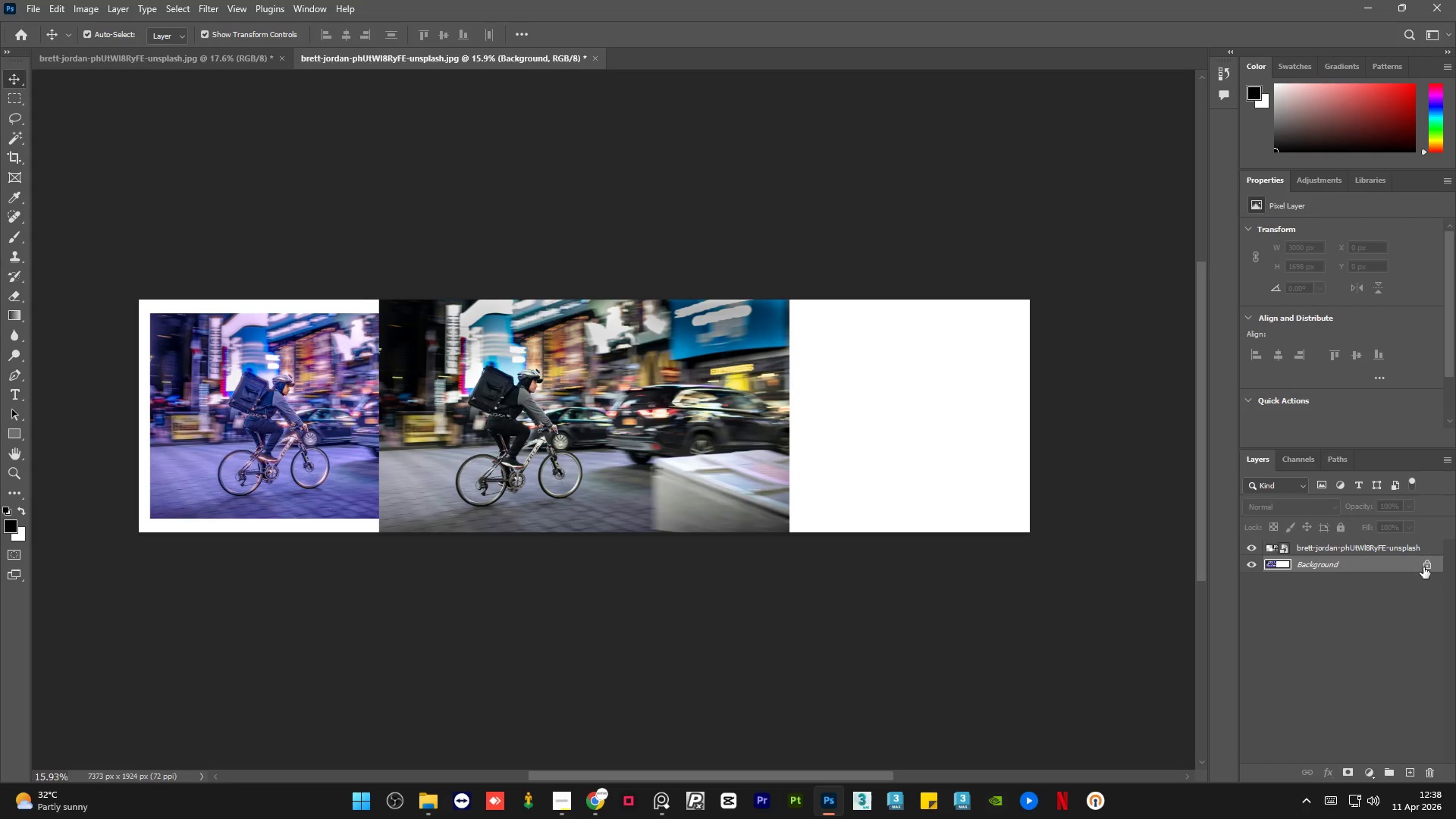 
left_click([1423, 567])
 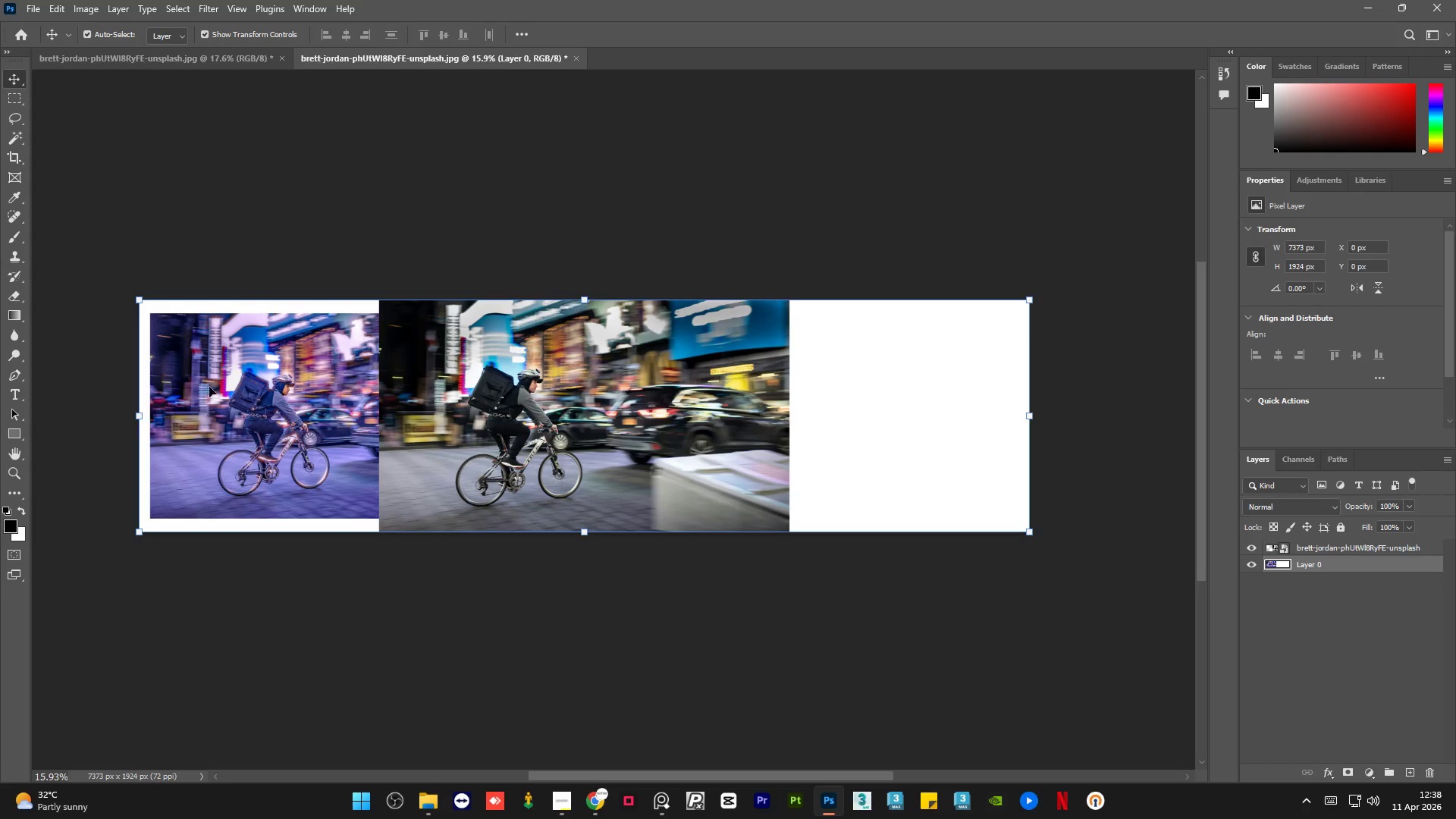 
left_click([204, 378])
 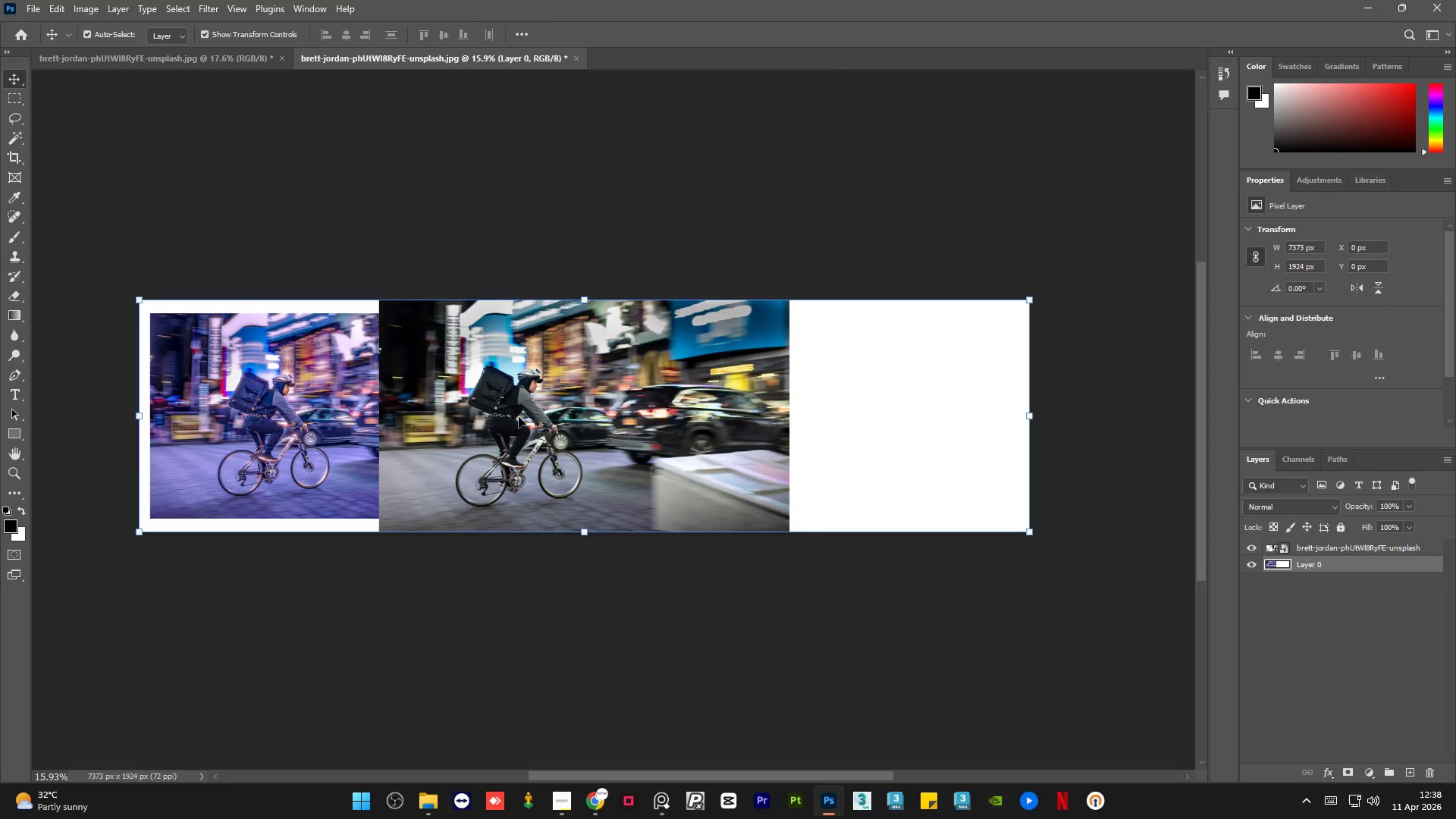 
left_click([519, 417])
 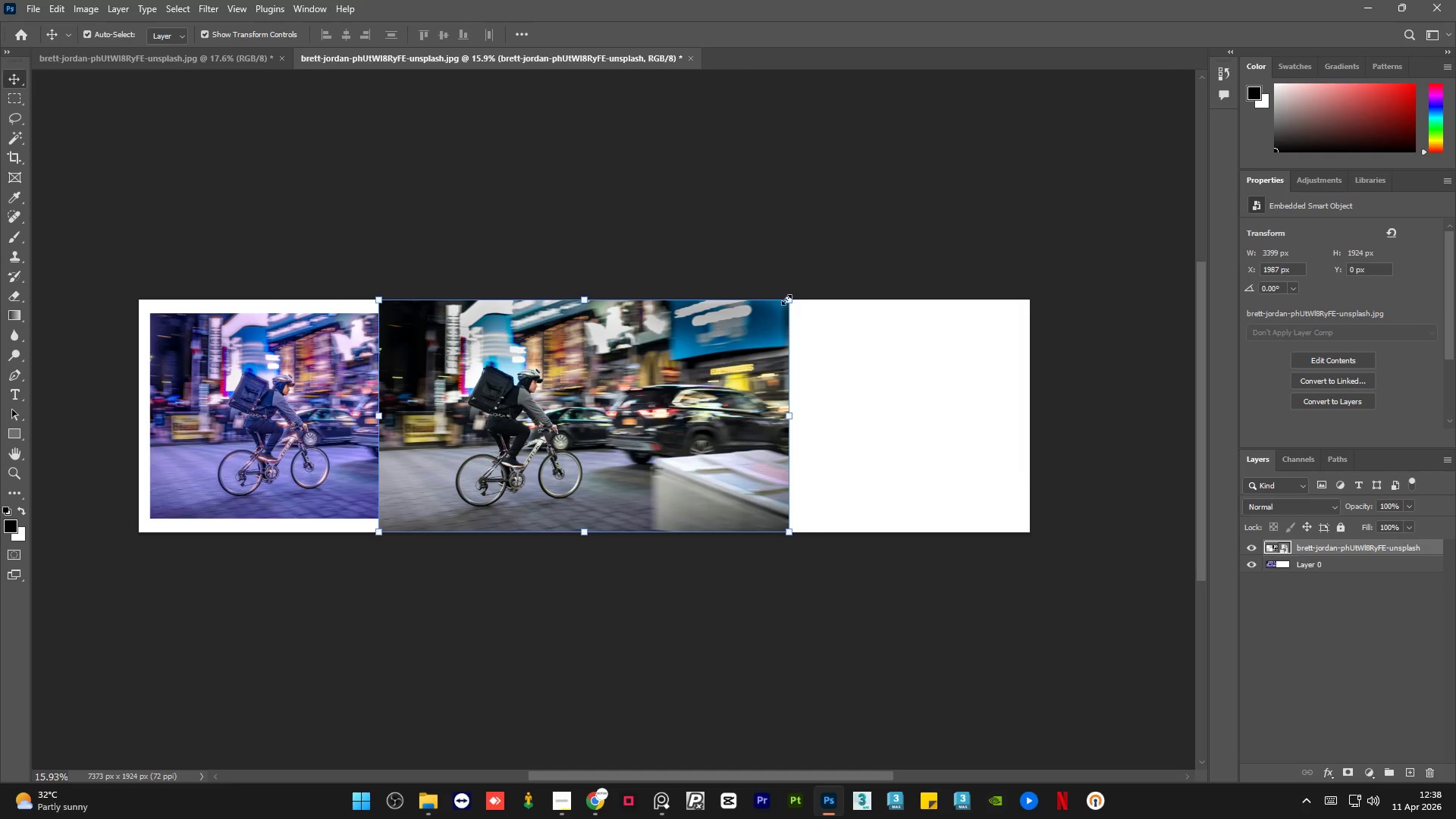 
left_click_drag(start_coordinate=[789, 300], to_coordinate=[767, 313])
 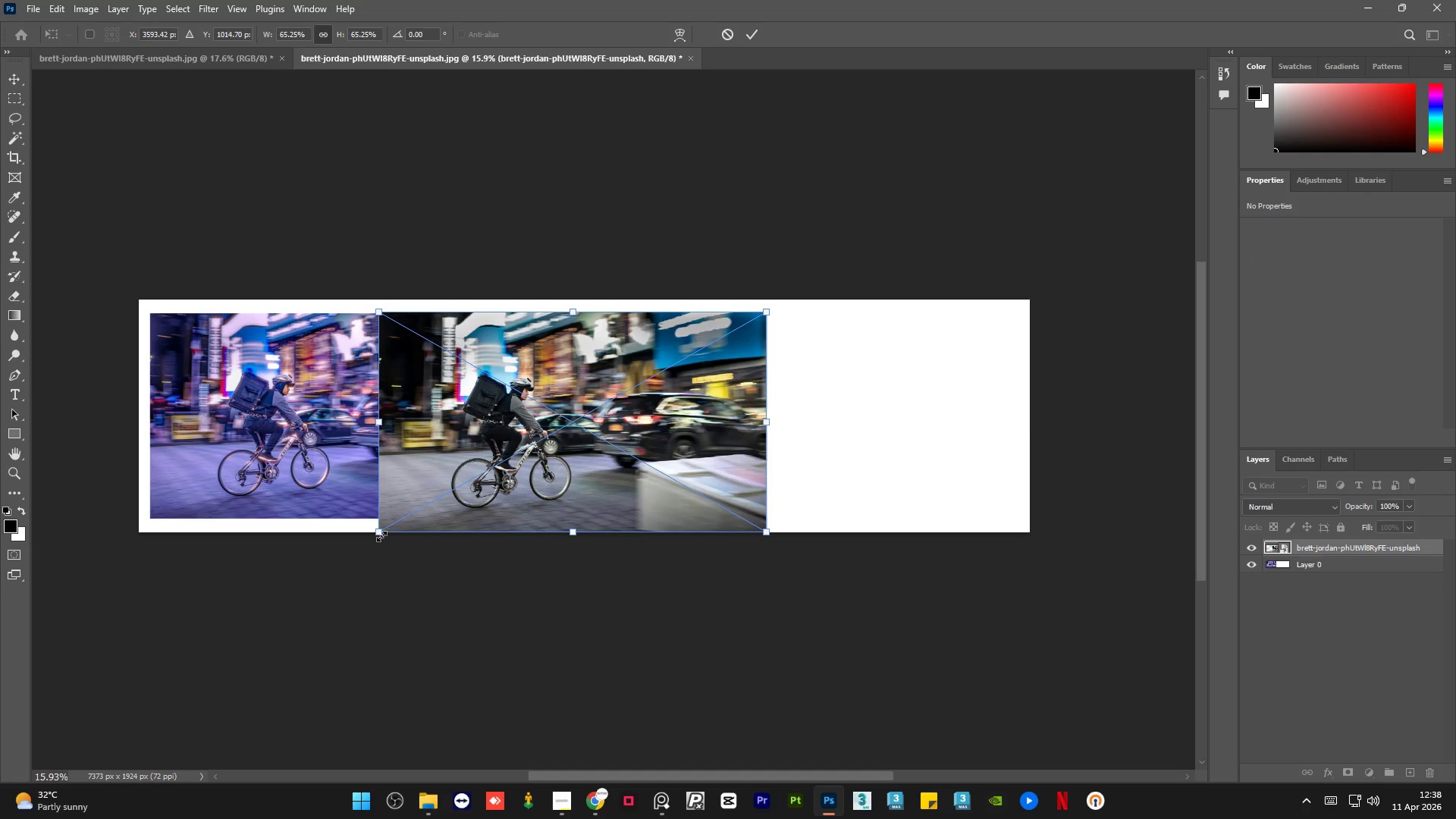 
left_click_drag(start_coordinate=[381, 536], to_coordinate=[402, 517])
 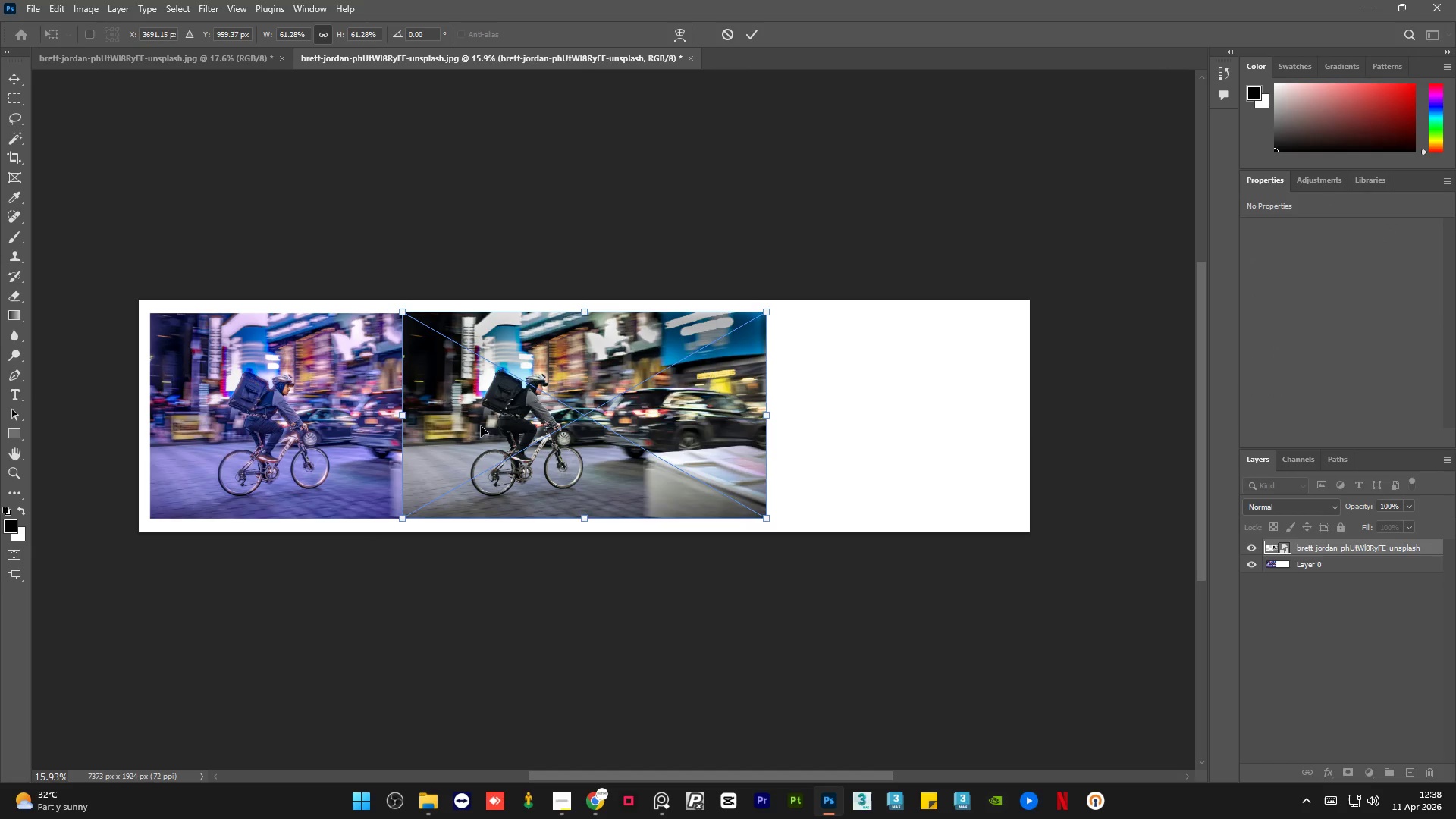 
left_click_drag(start_coordinate=[481, 426], to_coordinate=[229, 428])
 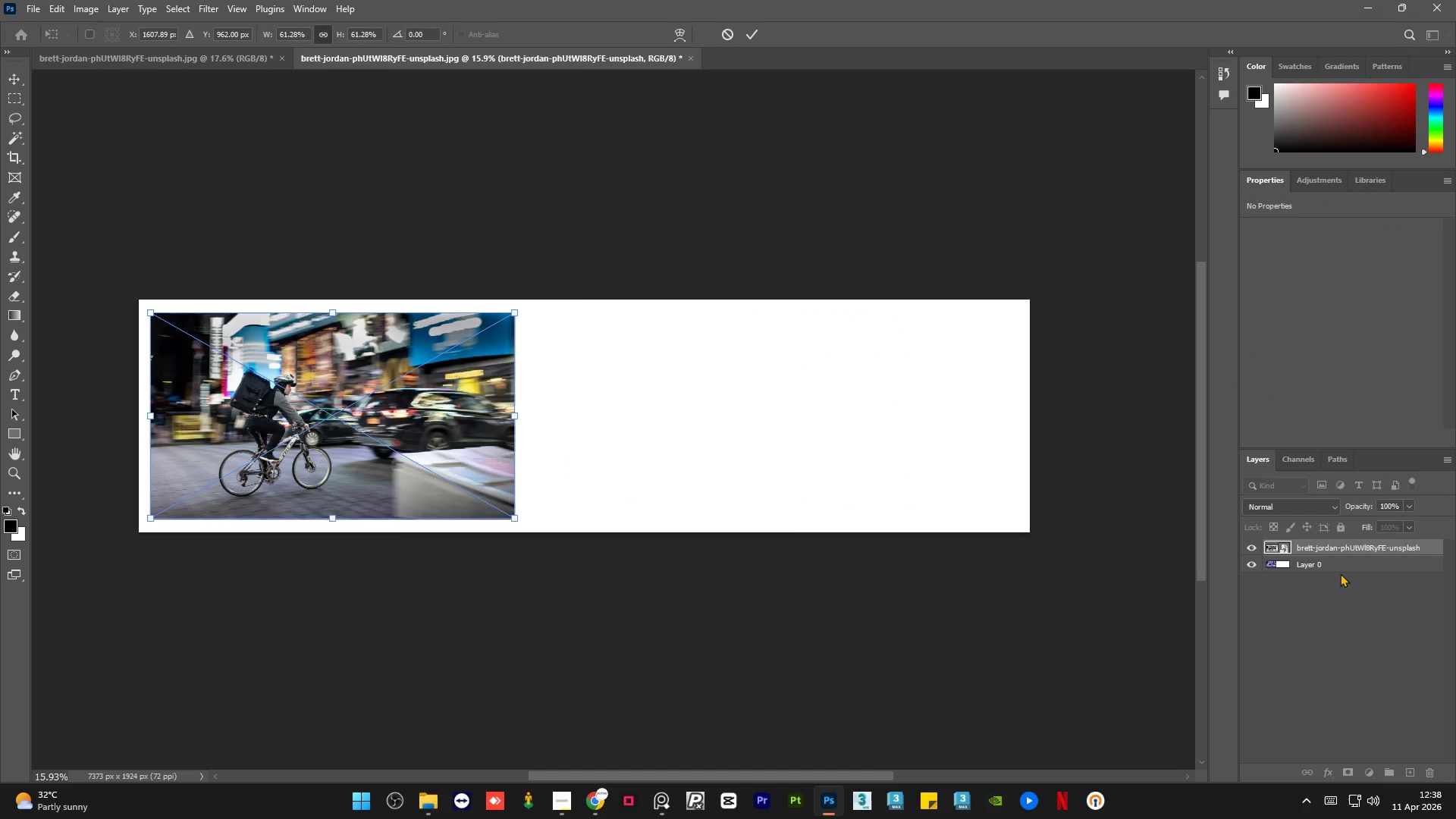 
left_click([1338, 571])
 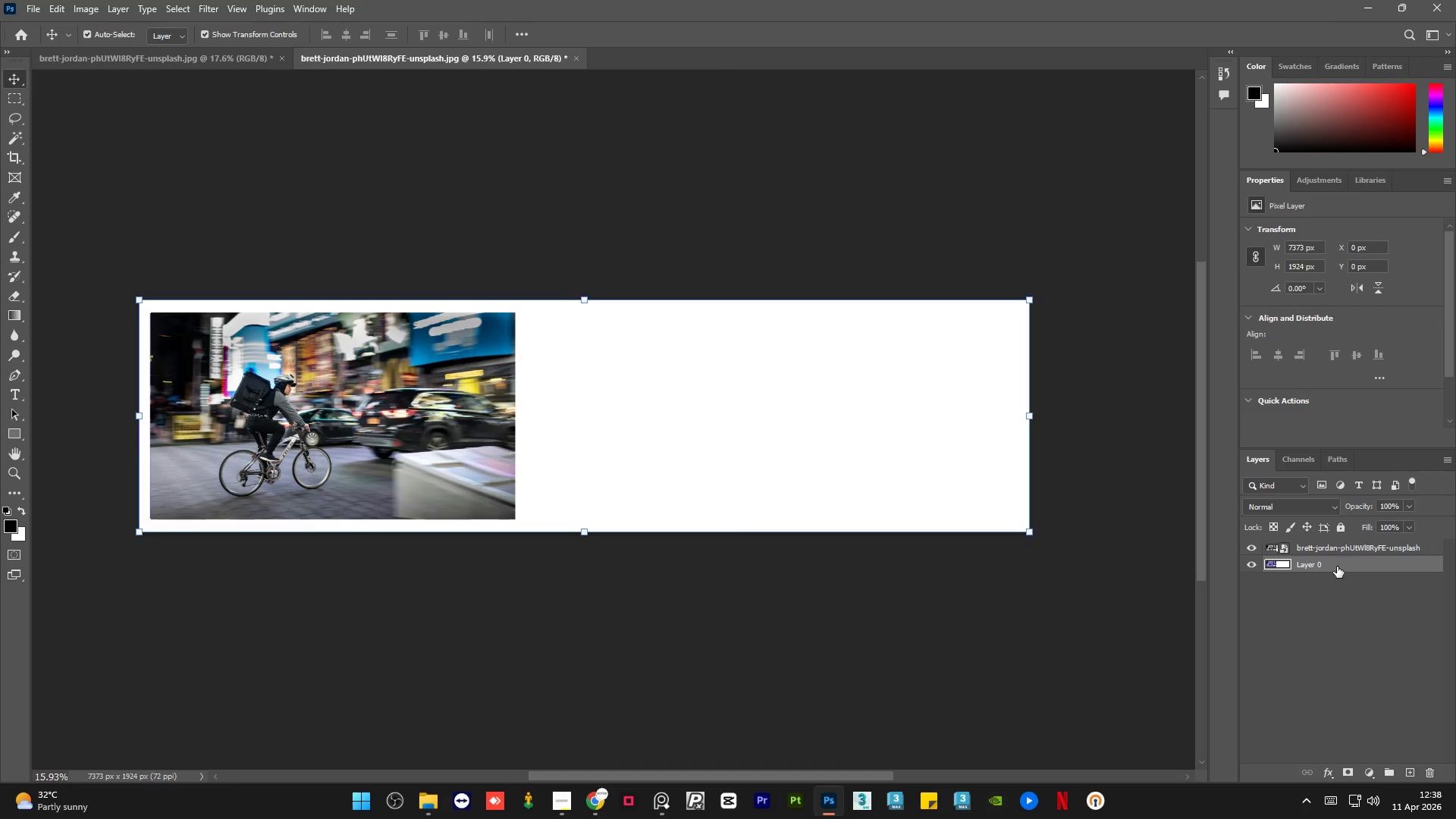 
left_click_drag(start_coordinate=[1332, 566], to_coordinate=[1354, 545])
 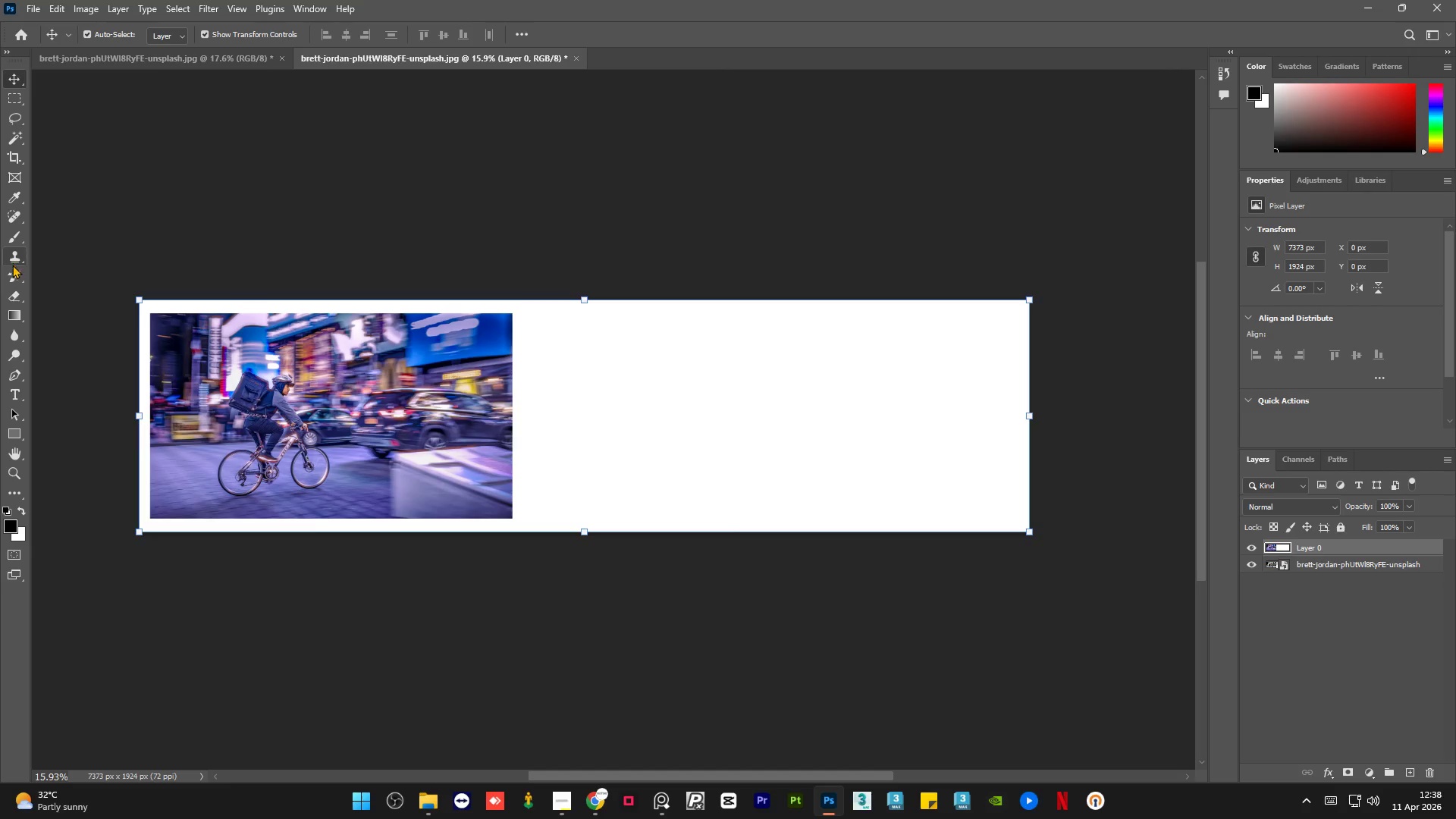 
right_click([16, 300])
 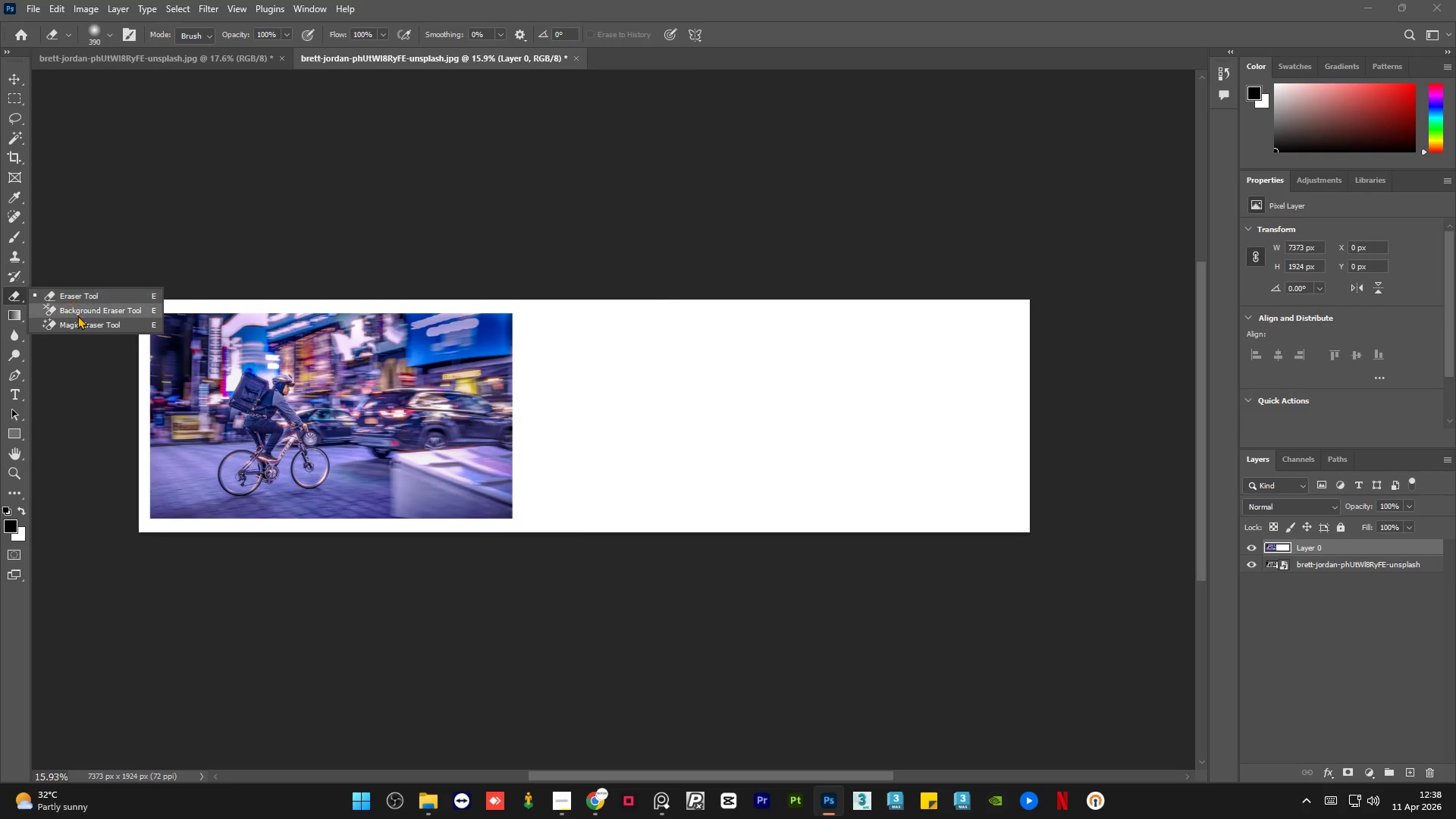 
left_click([77, 320])
 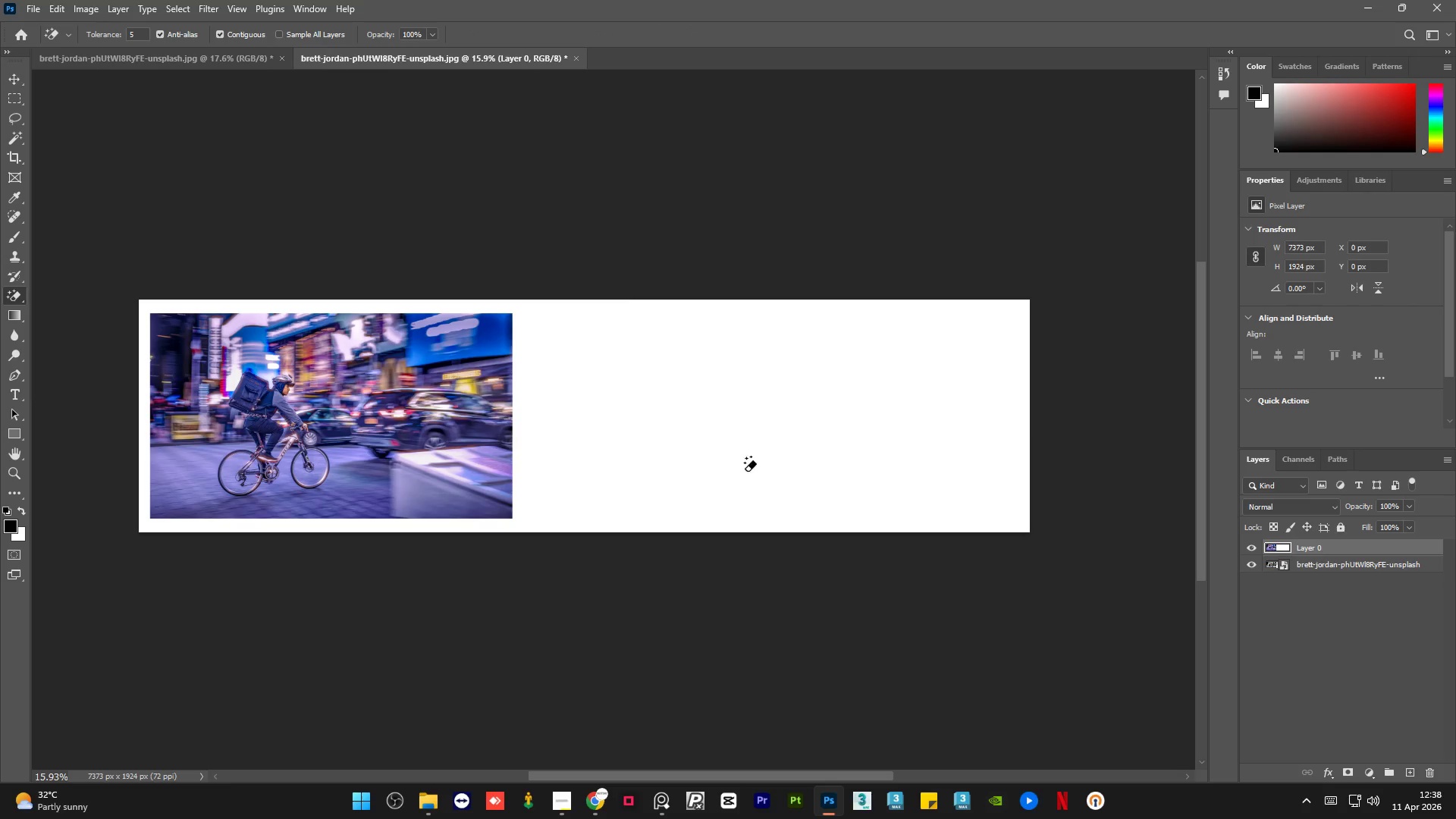 
left_click([711, 430])
 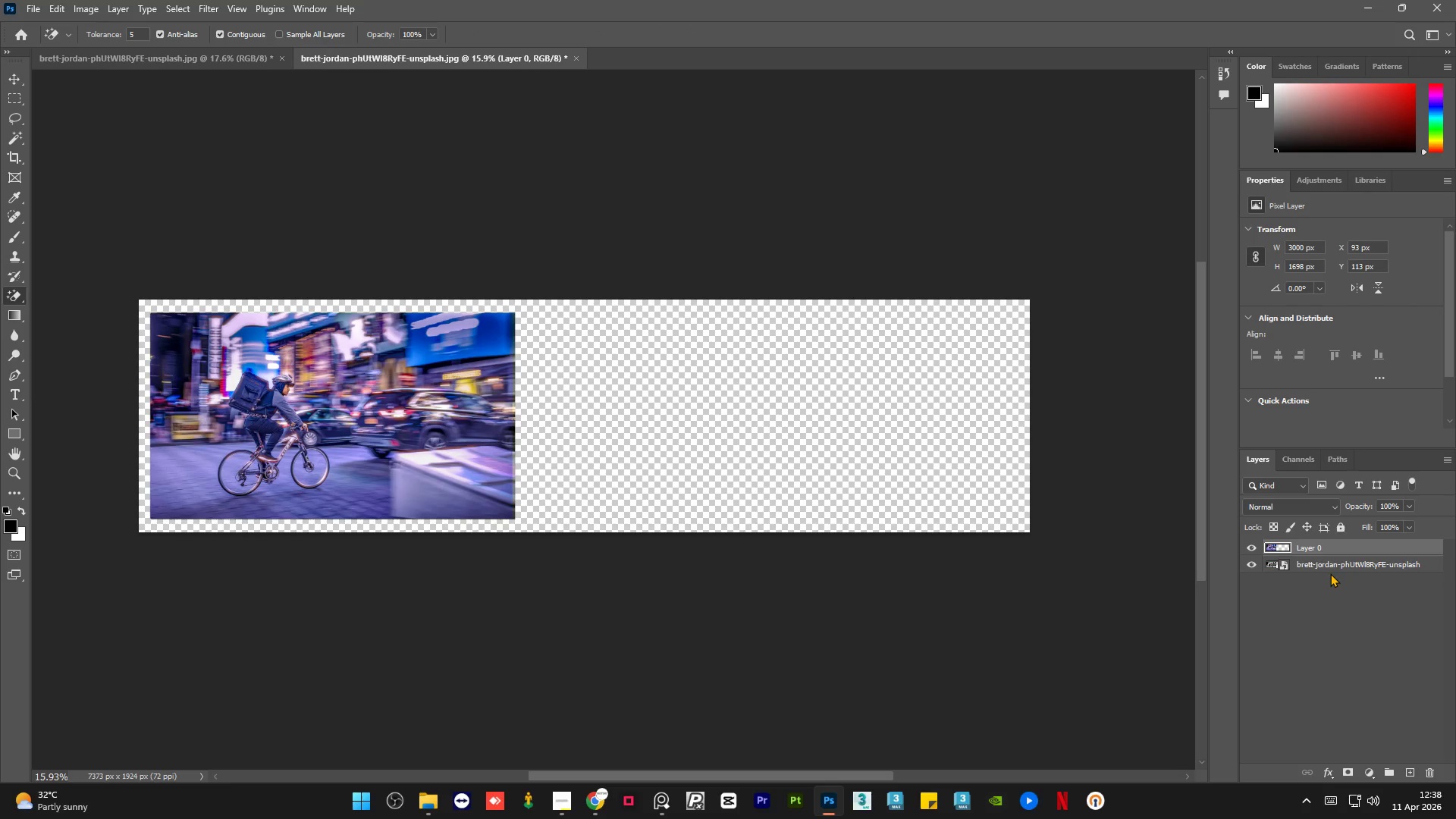 
left_click([1332, 566])
 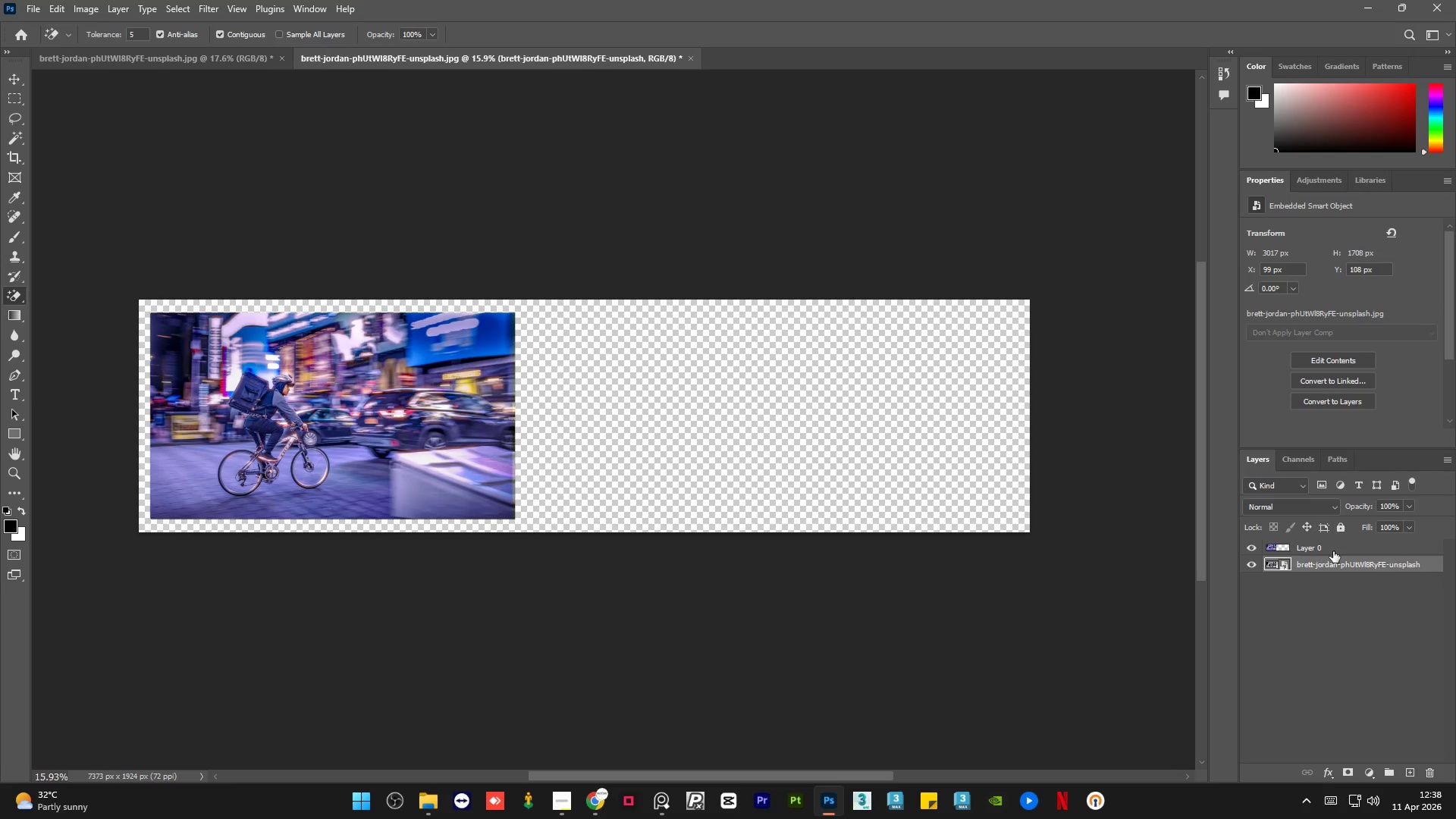 
left_click([1333, 551])
 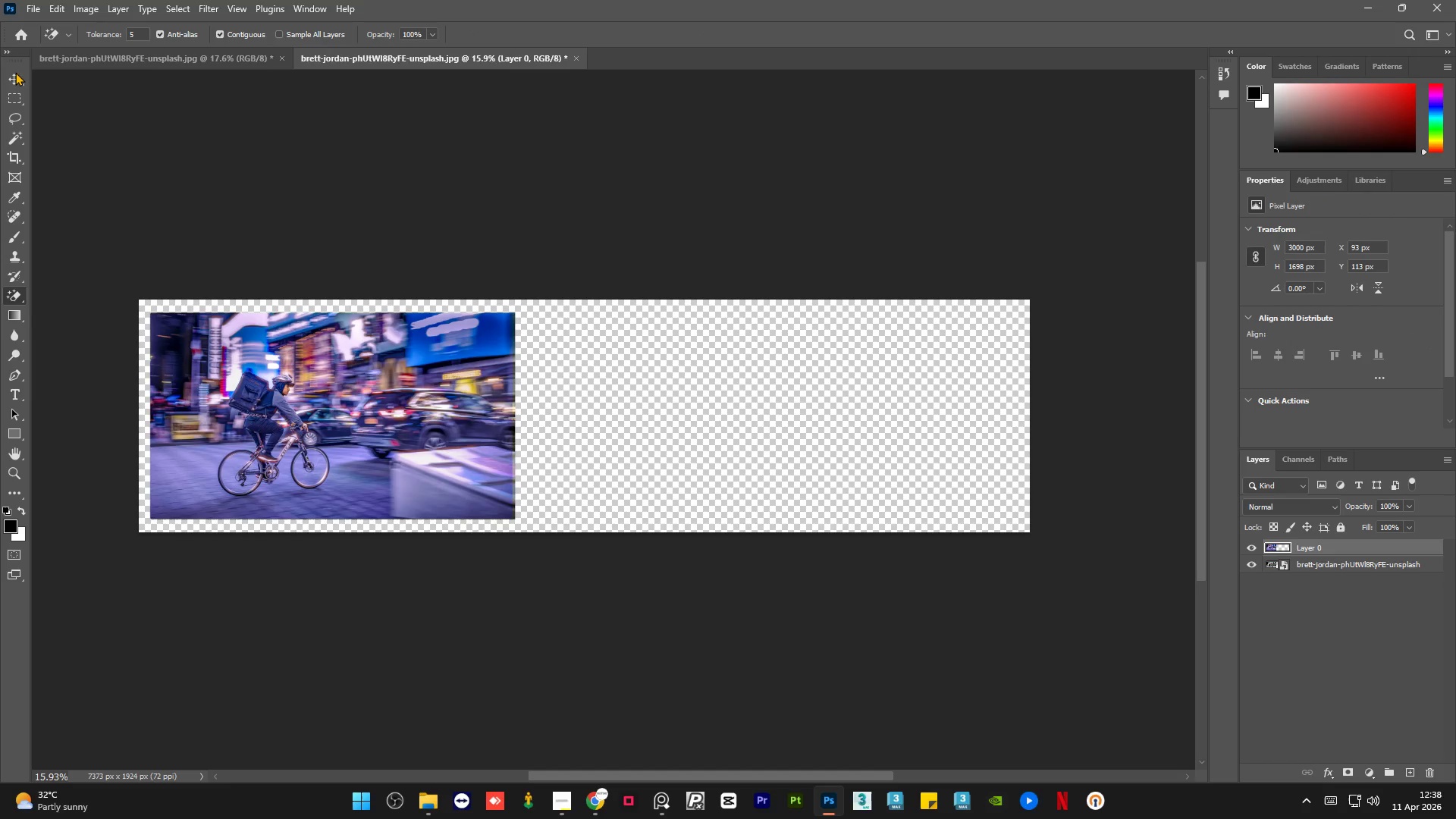 
left_click([14, 72])
 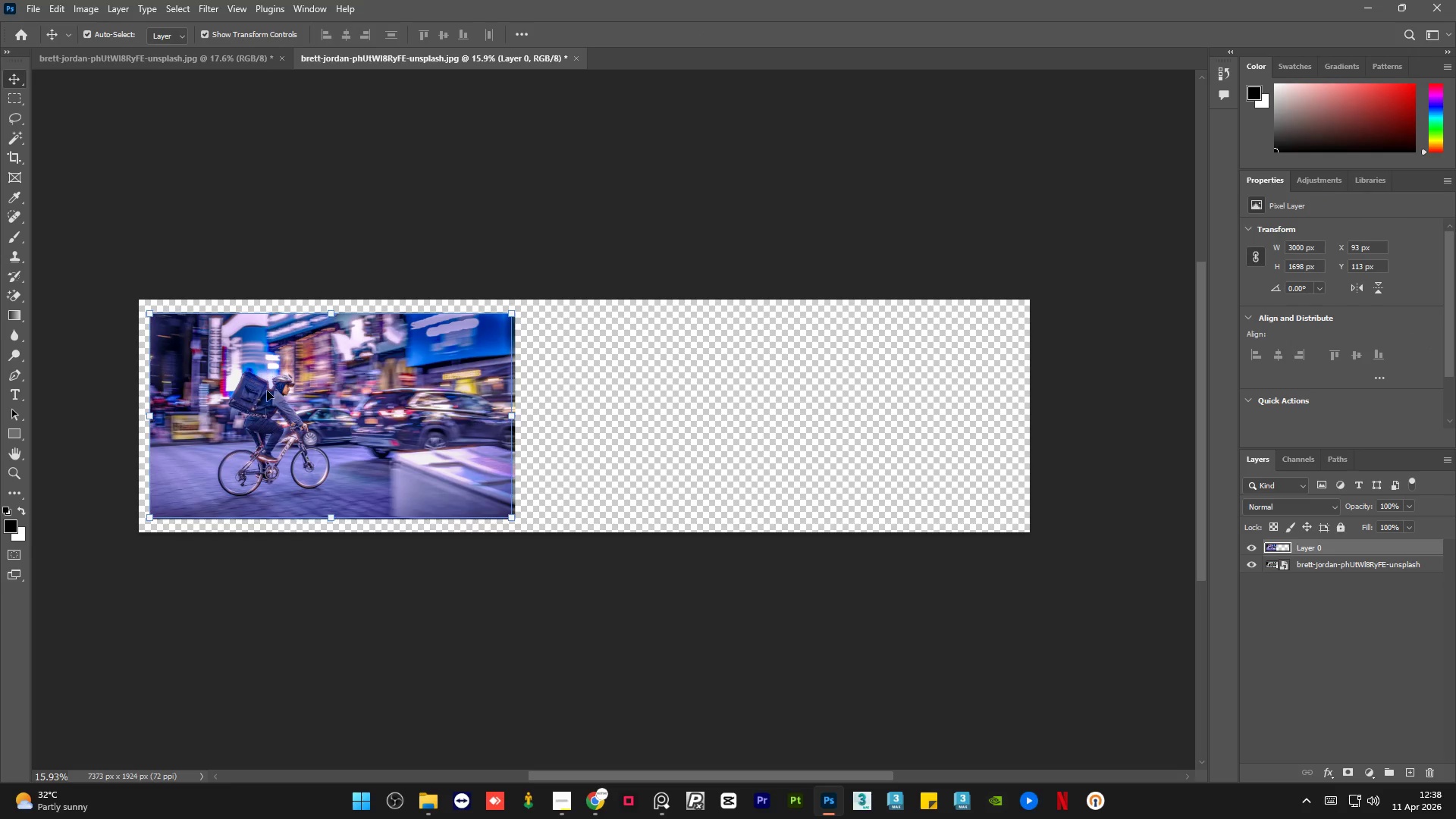 
left_click_drag(start_coordinate=[268, 395], to_coordinate=[648, 394])
 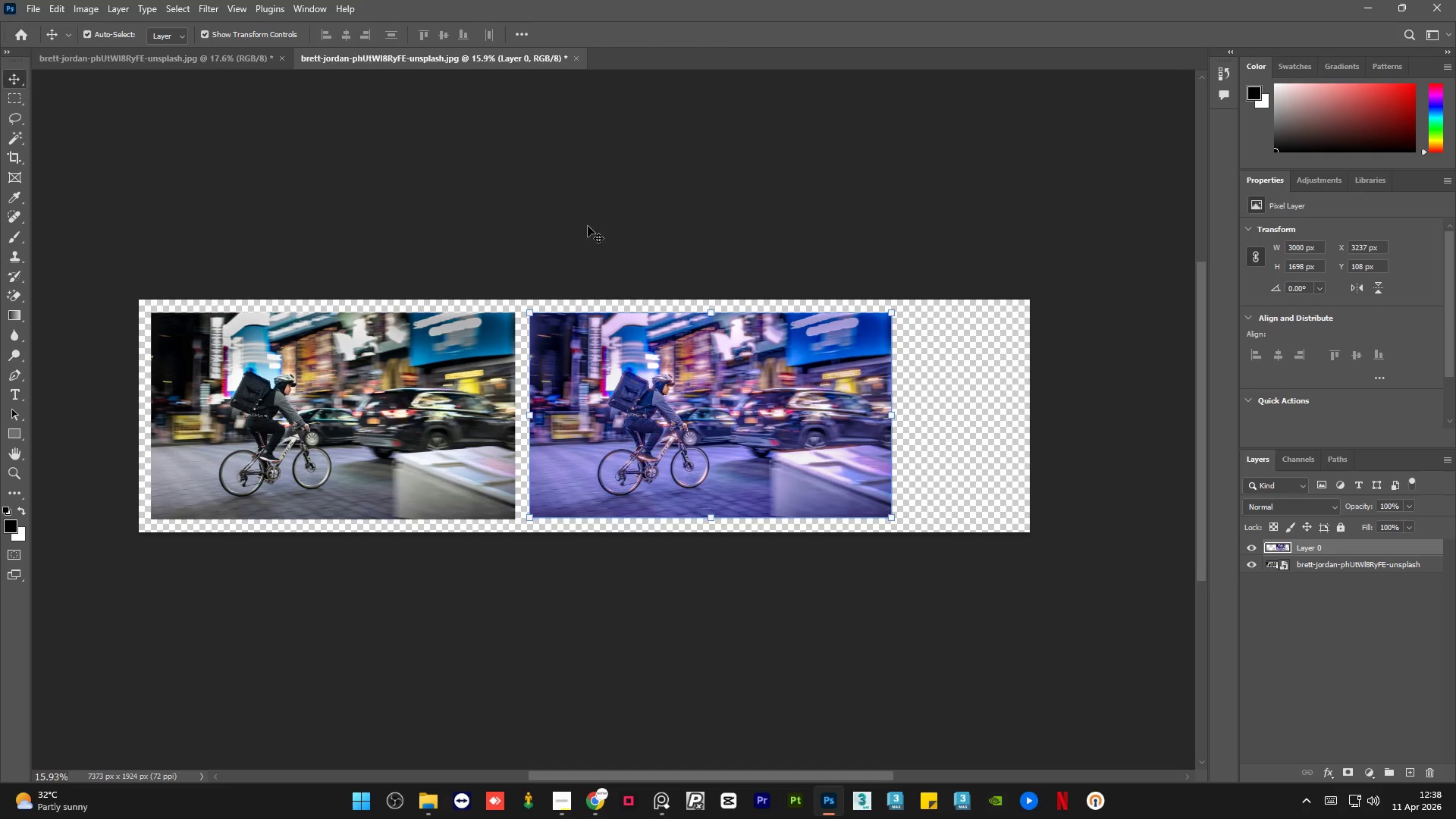 
left_click([588, 226])
 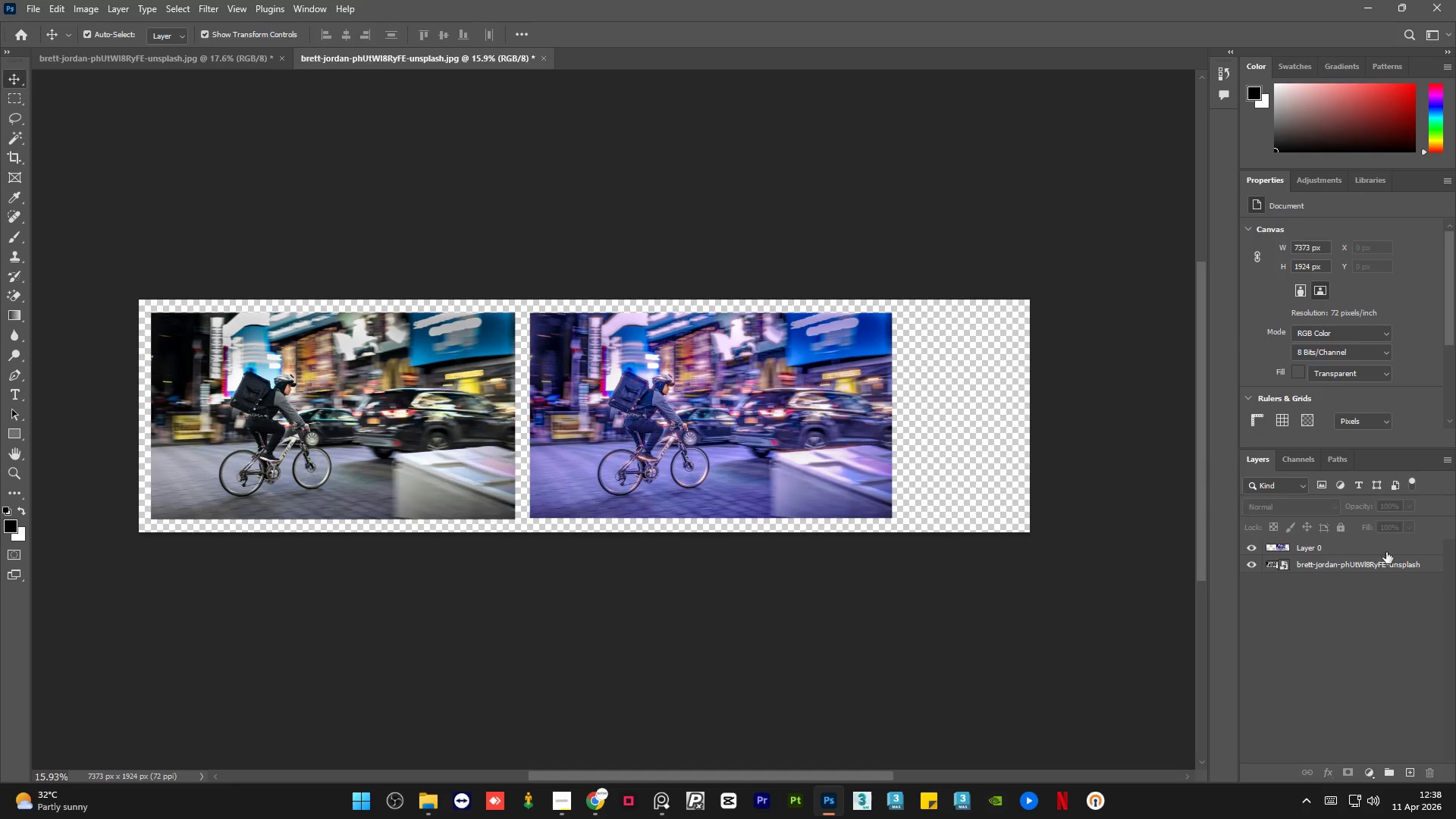 
left_click([1369, 543])
 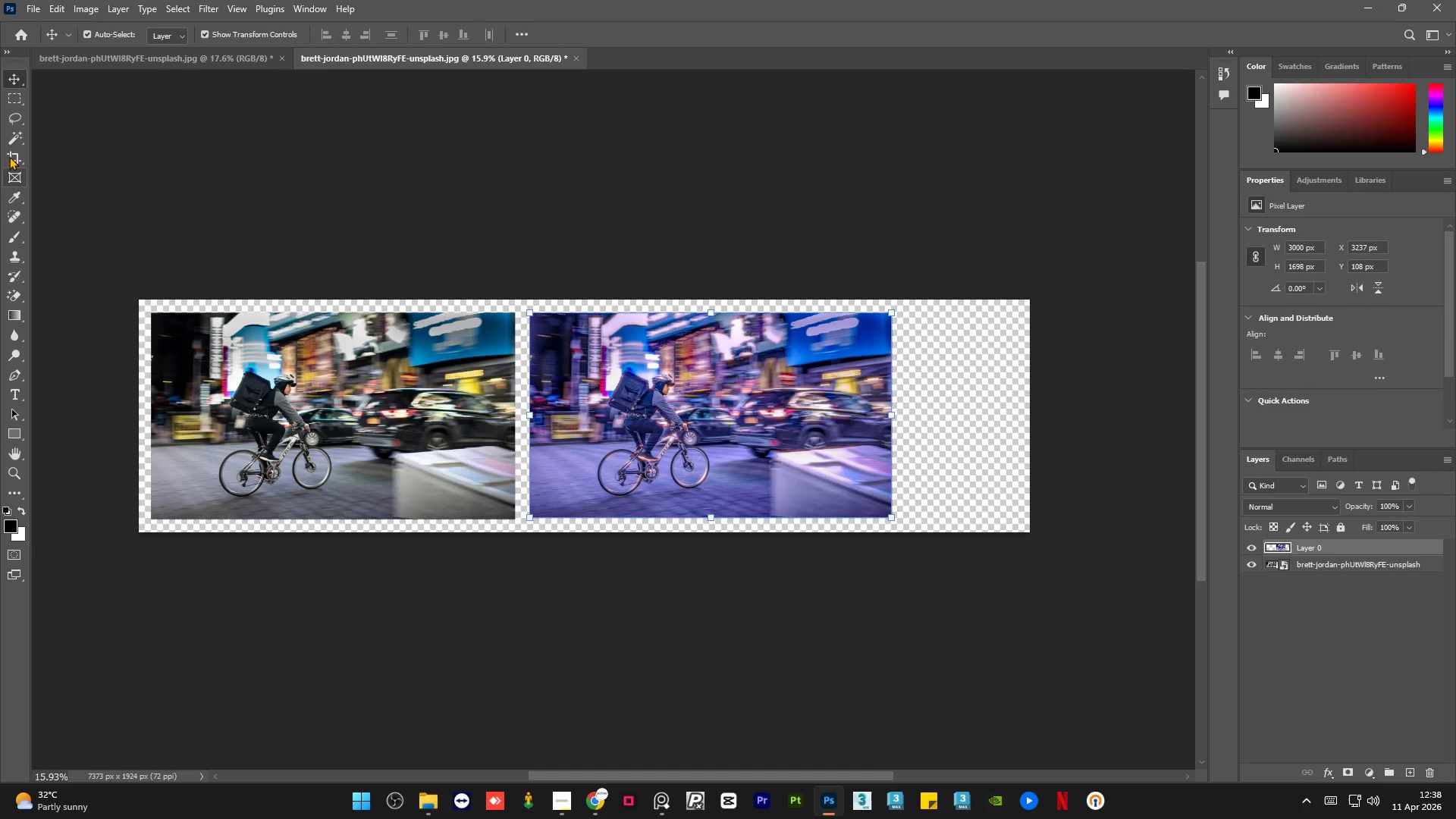 
left_click([8, 152])
 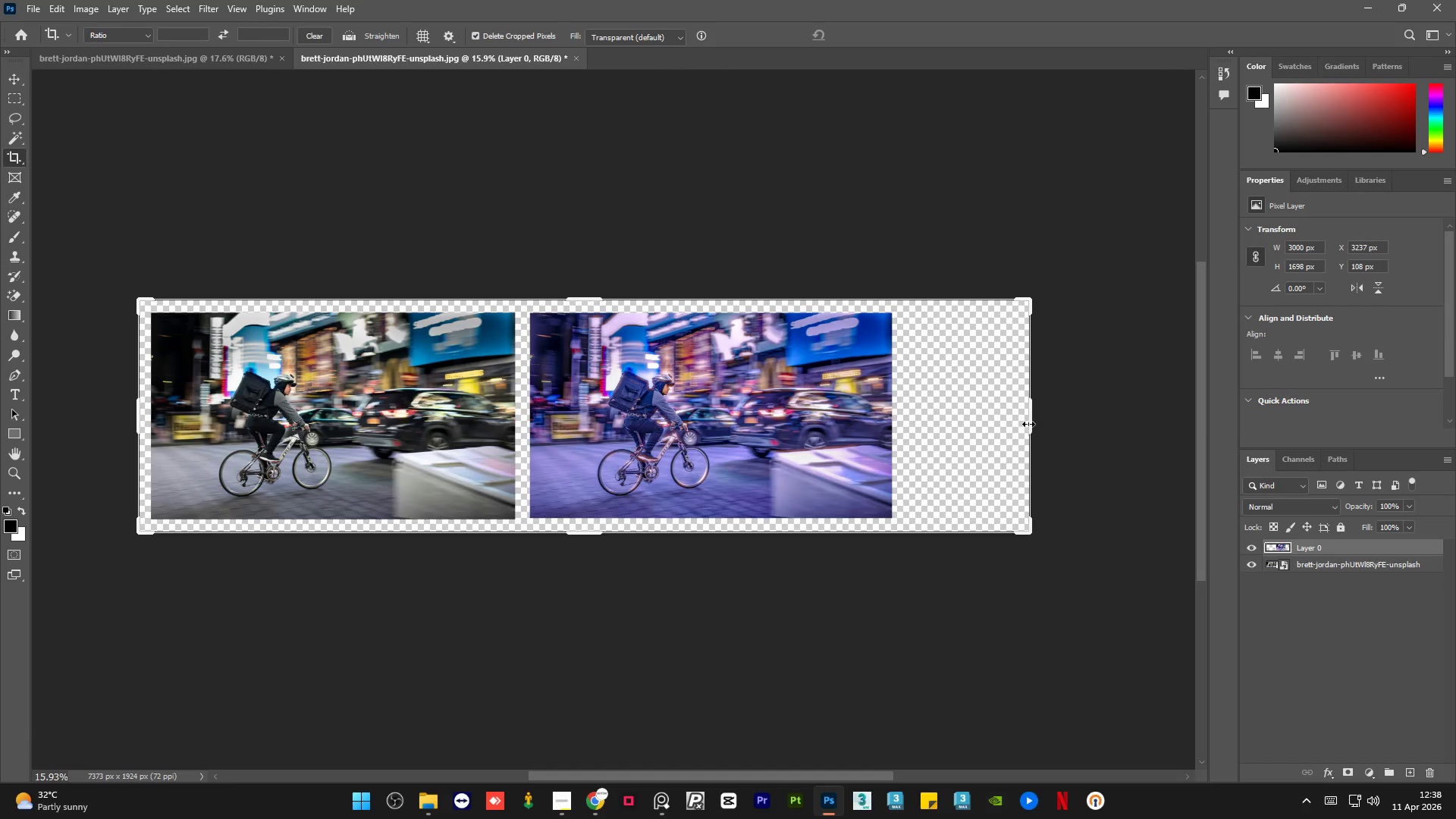 
left_click_drag(start_coordinate=[1032, 422], to_coordinate=[972, 422])
 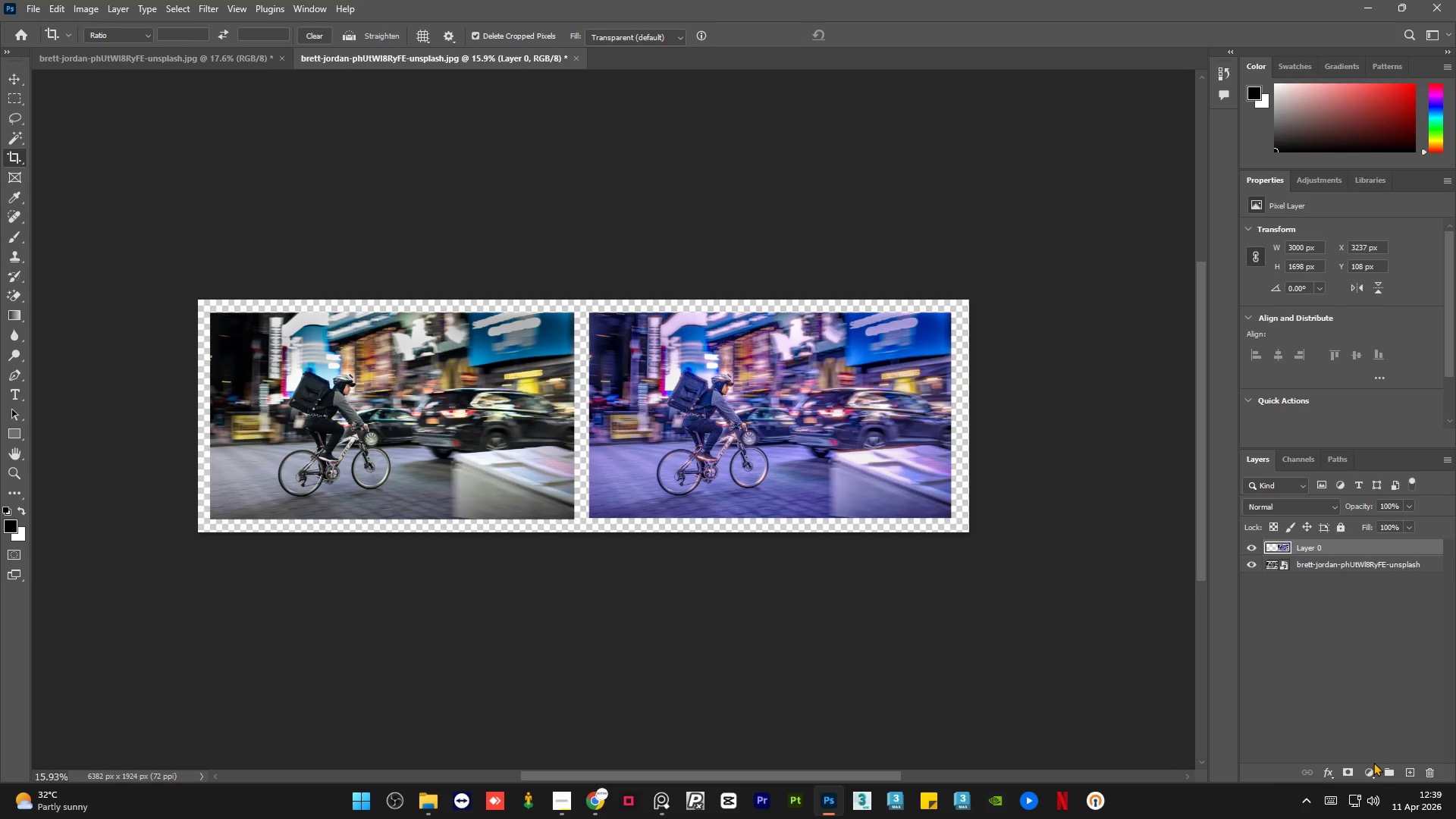 
left_click([1370, 768])
 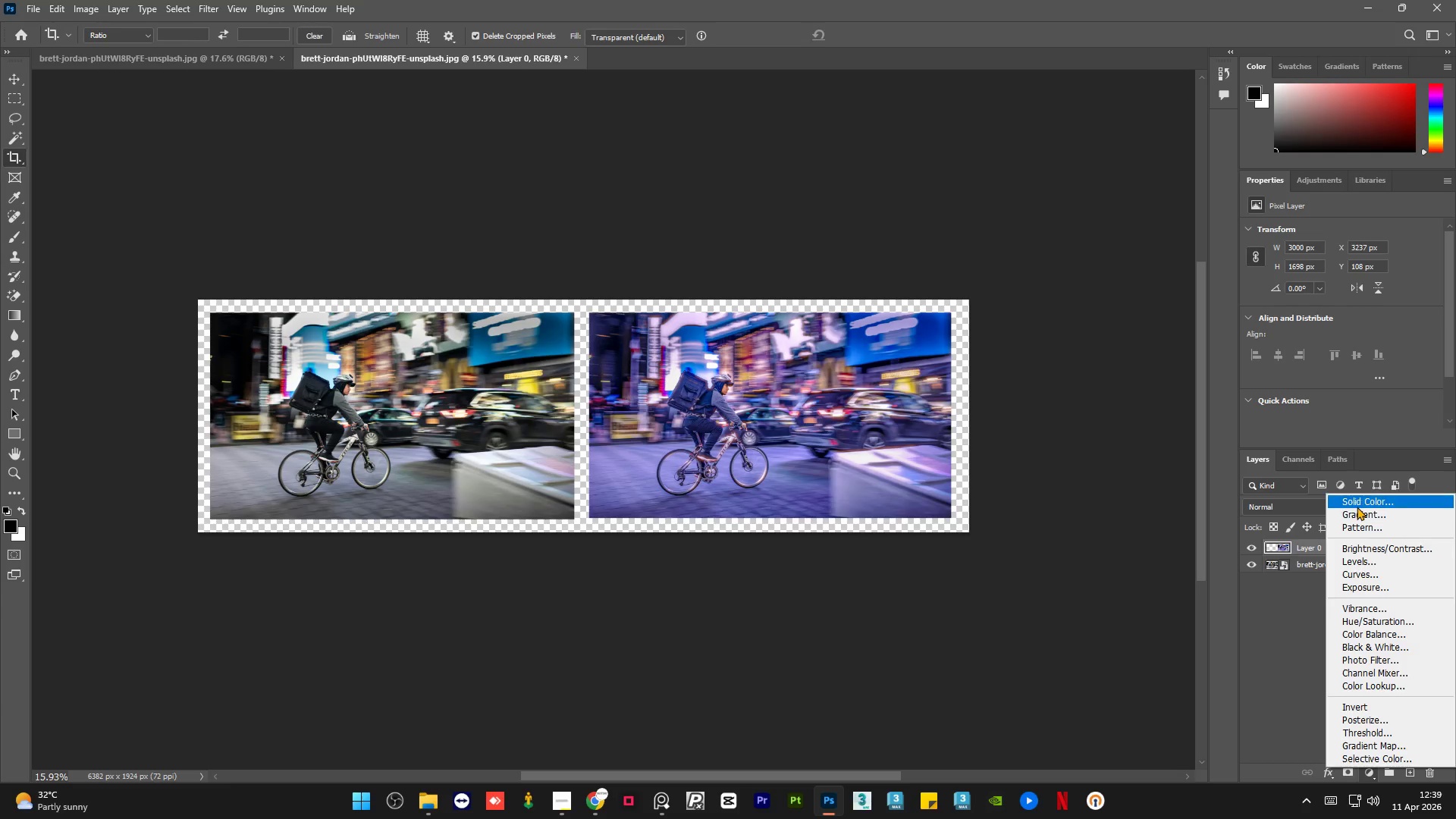 
left_click([1360, 503])
 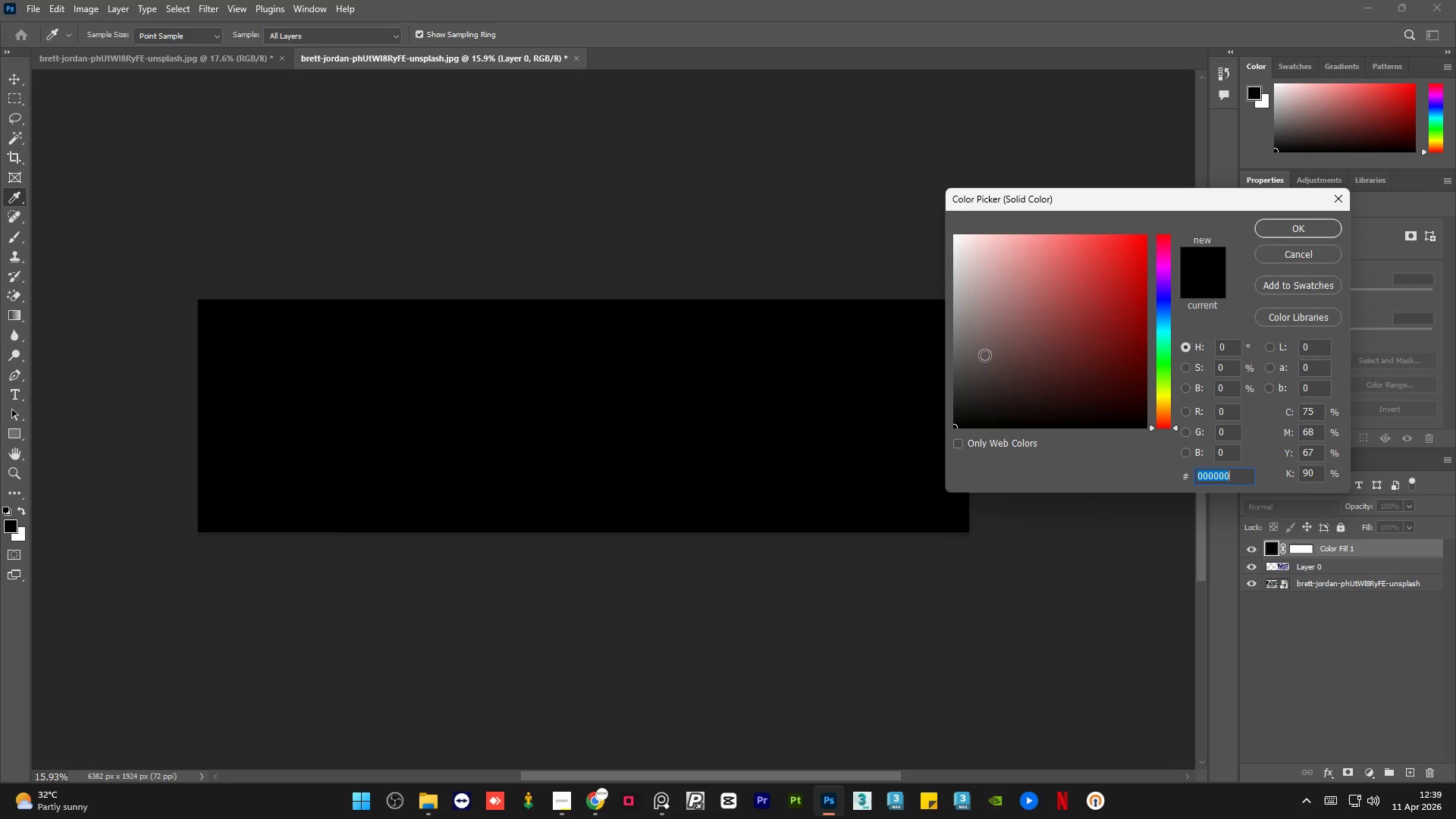 
left_click_drag(start_coordinate=[984, 357], to_coordinate=[868, 160])
 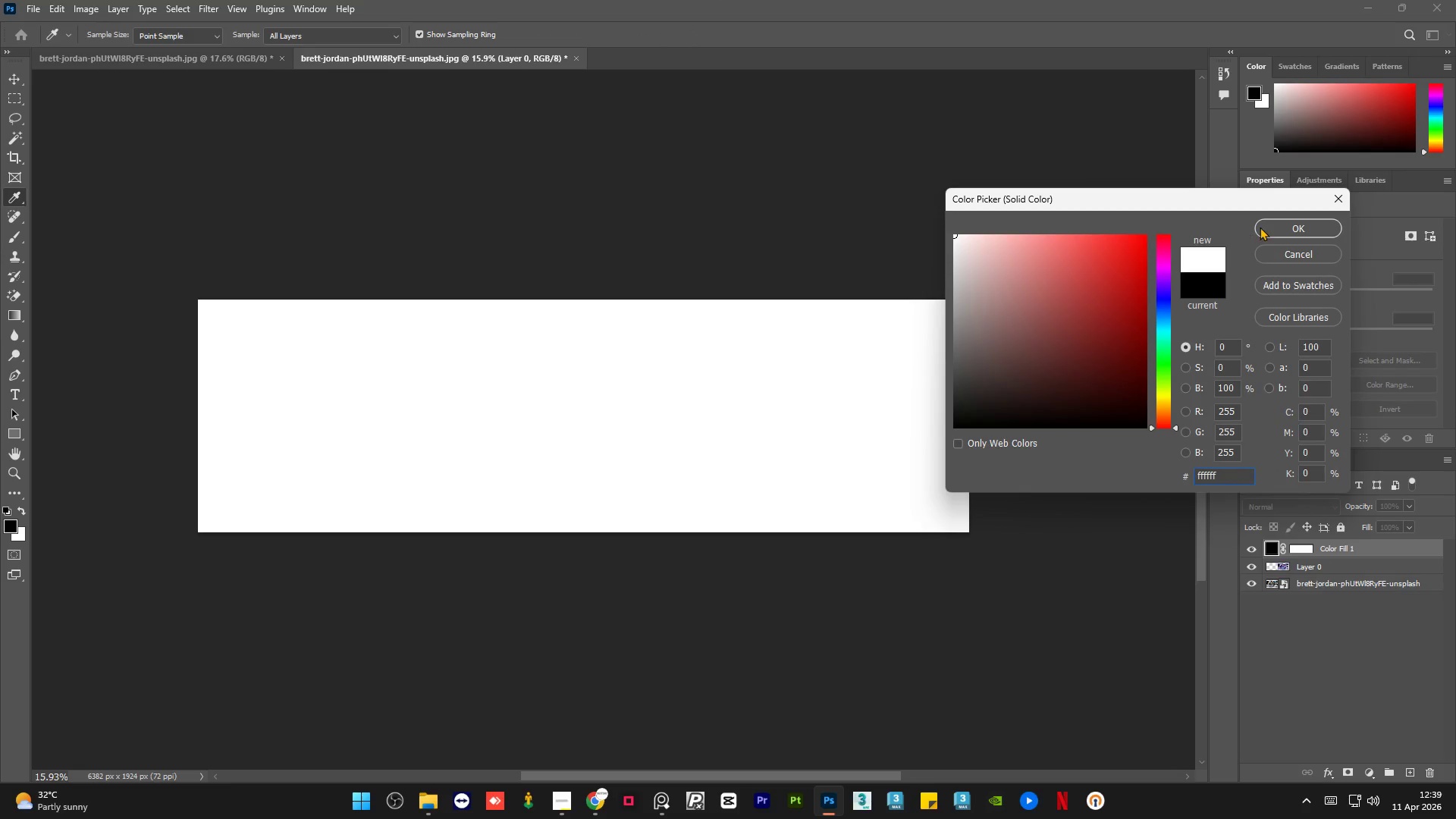 
left_click([1266, 224])
 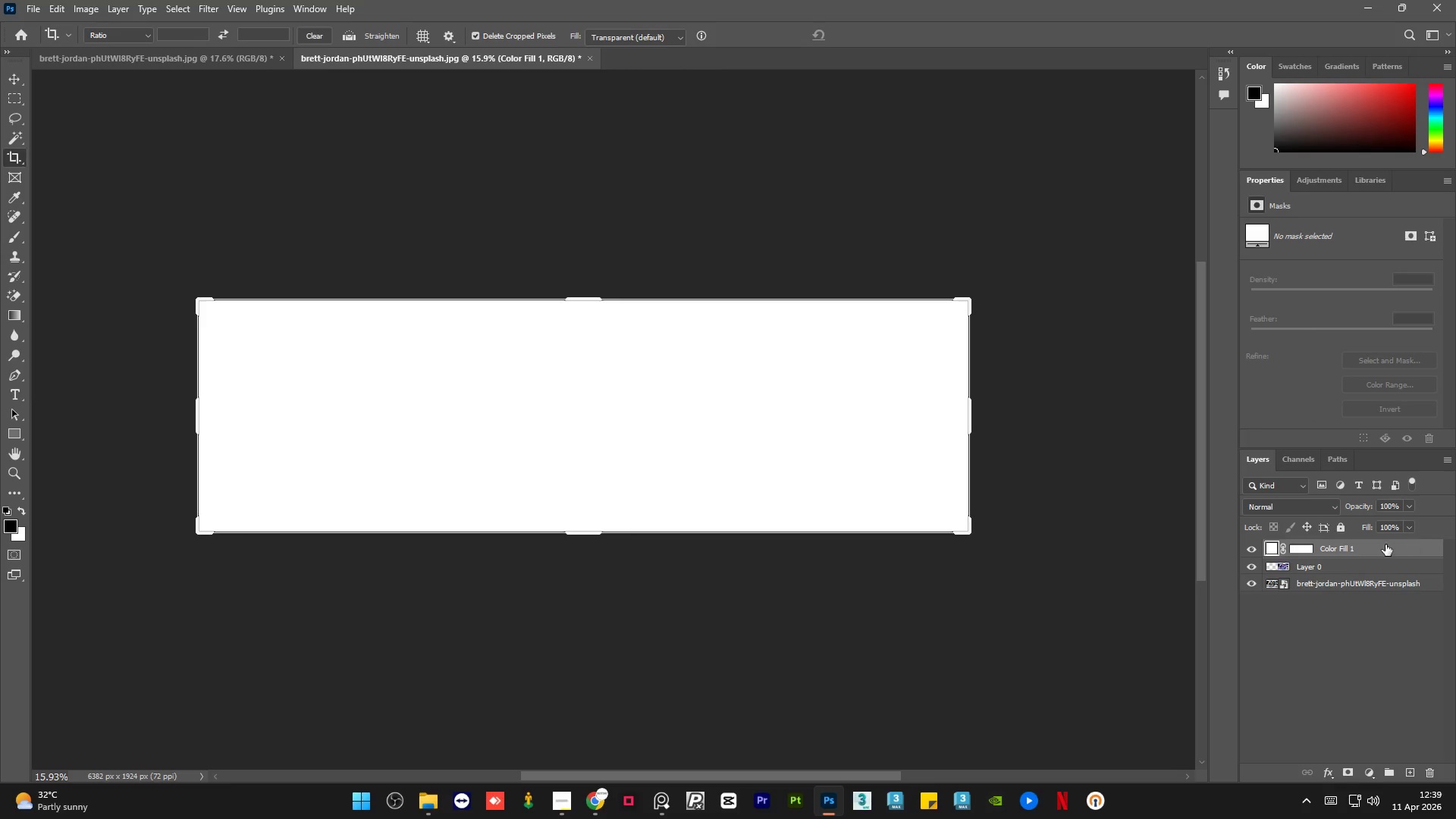 
left_click_drag(start_coordinate=[1384, 544], to_coordinate=[1382, 585])
 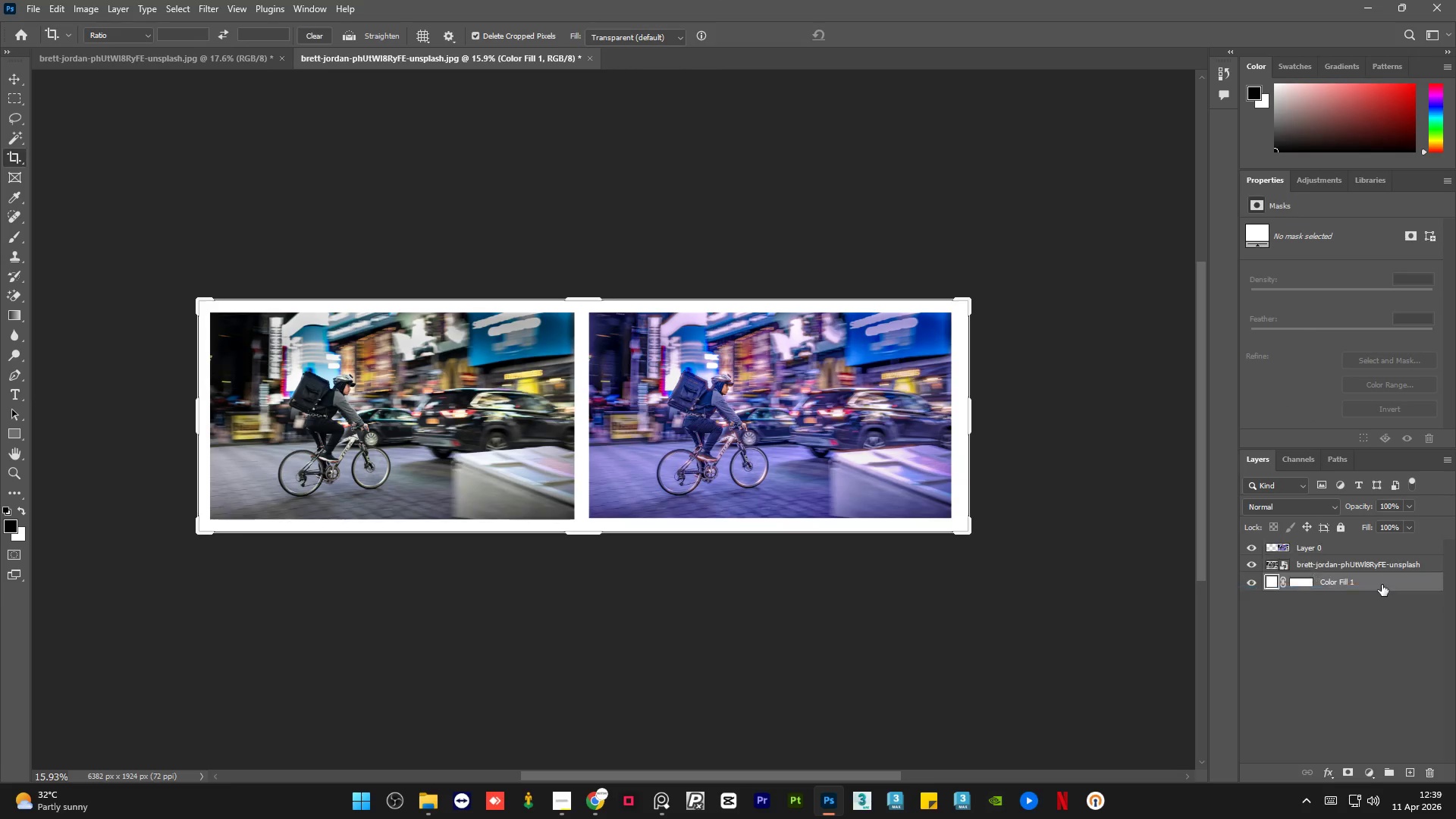 
double_click([1382, 585])
 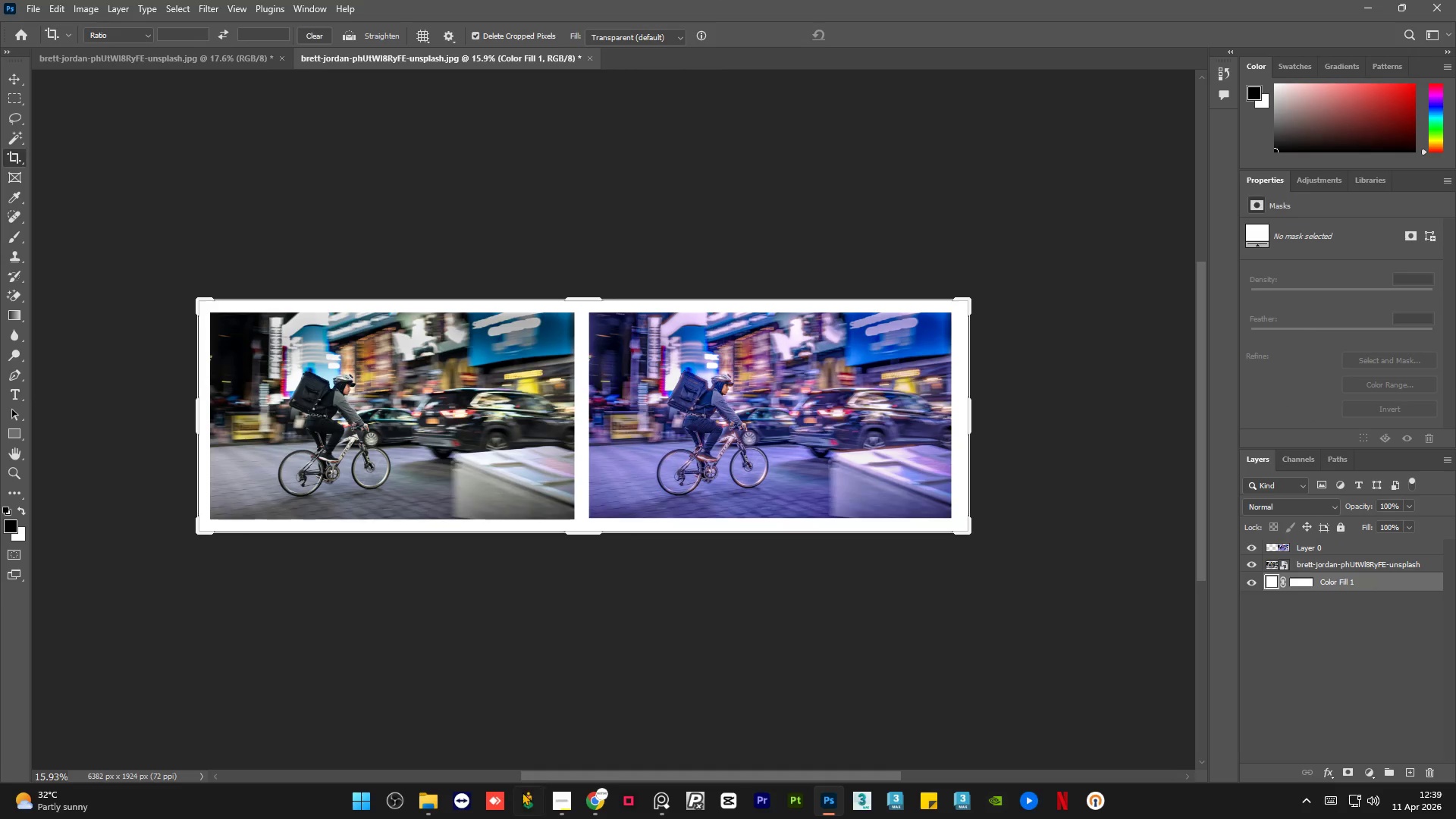 
left_click([555, 811])